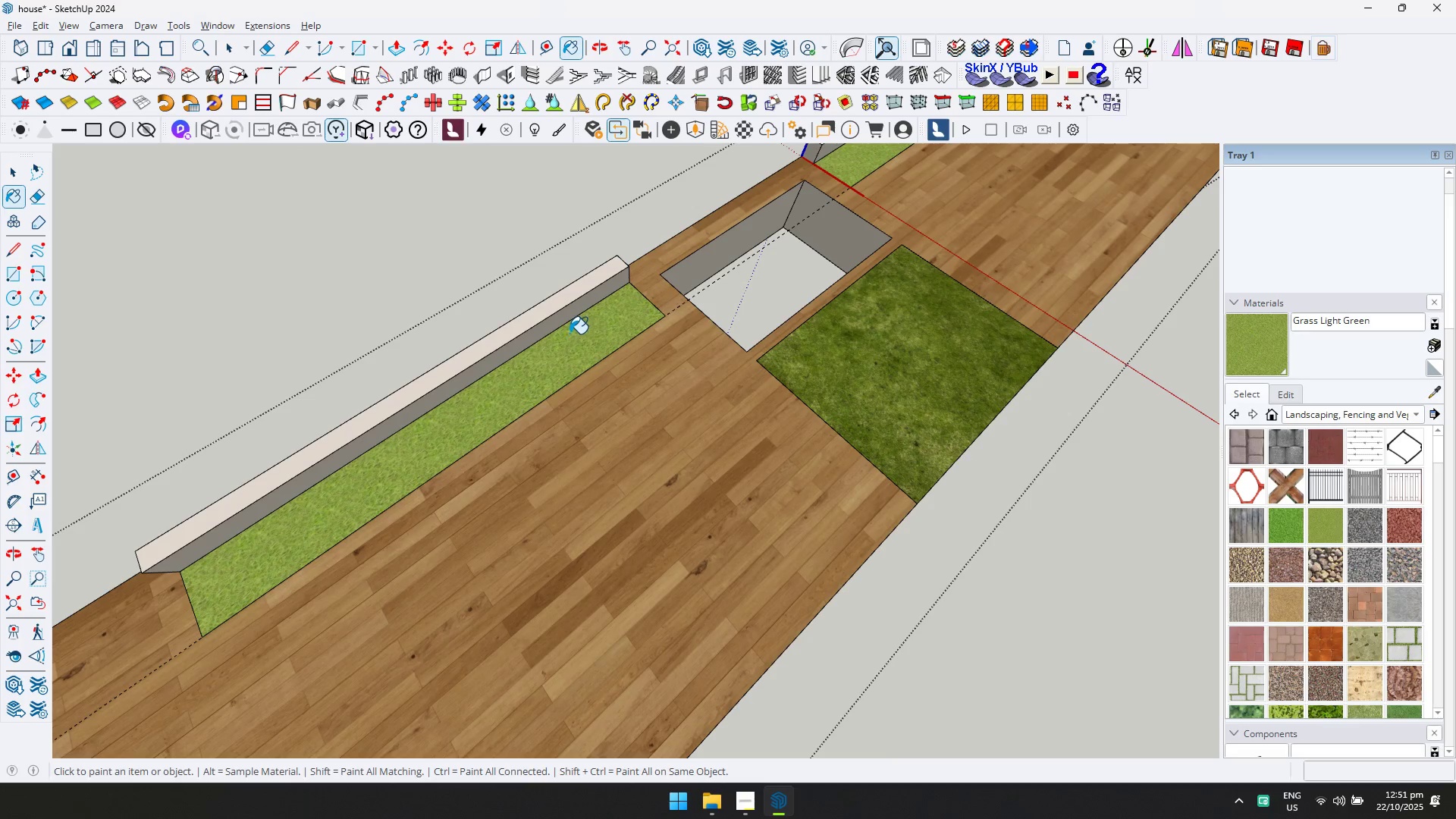 
key(Shift+1)
 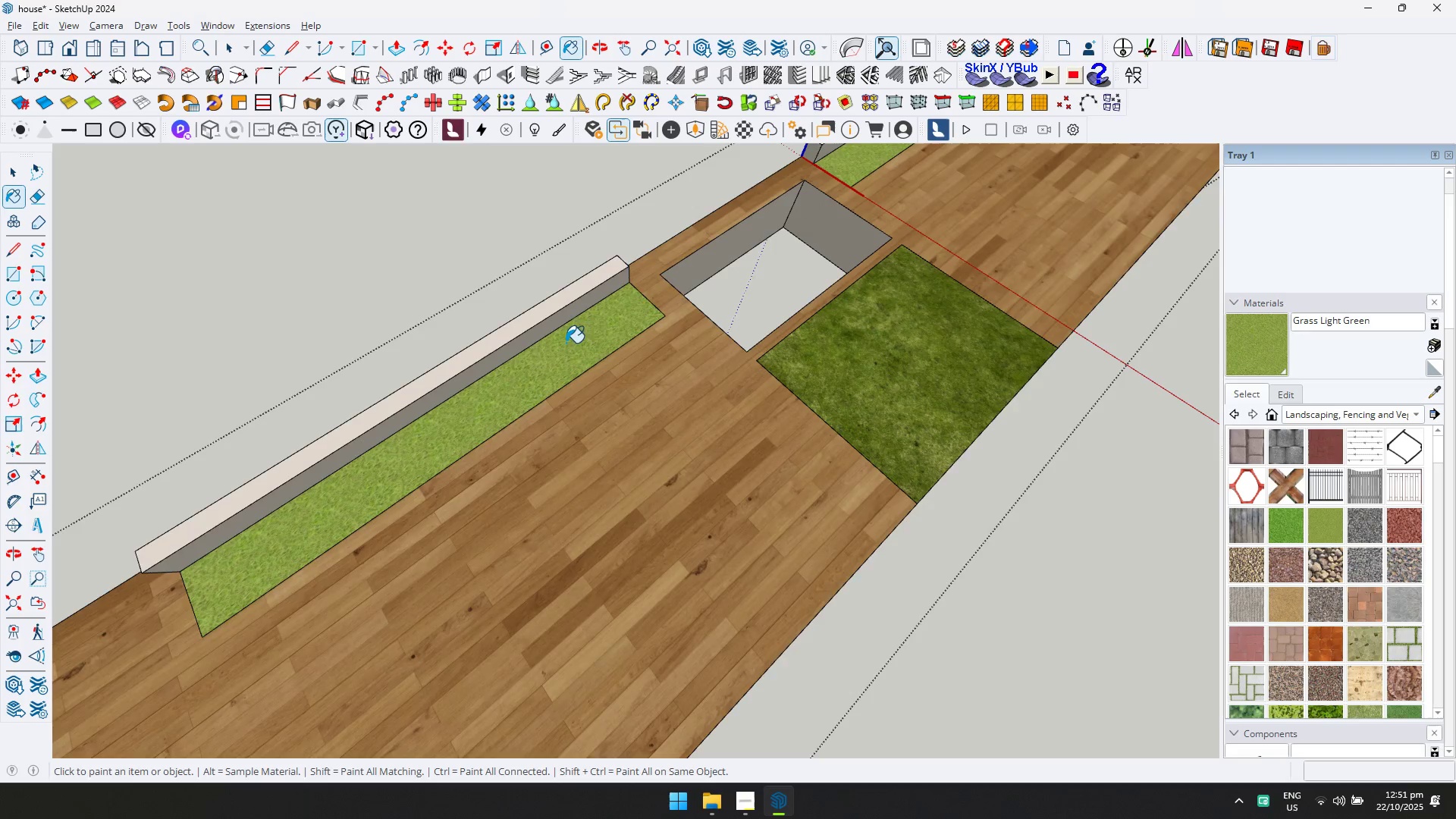 
scroll: coordinate [537, 371], scroll_direction: down, amount: 3.0
 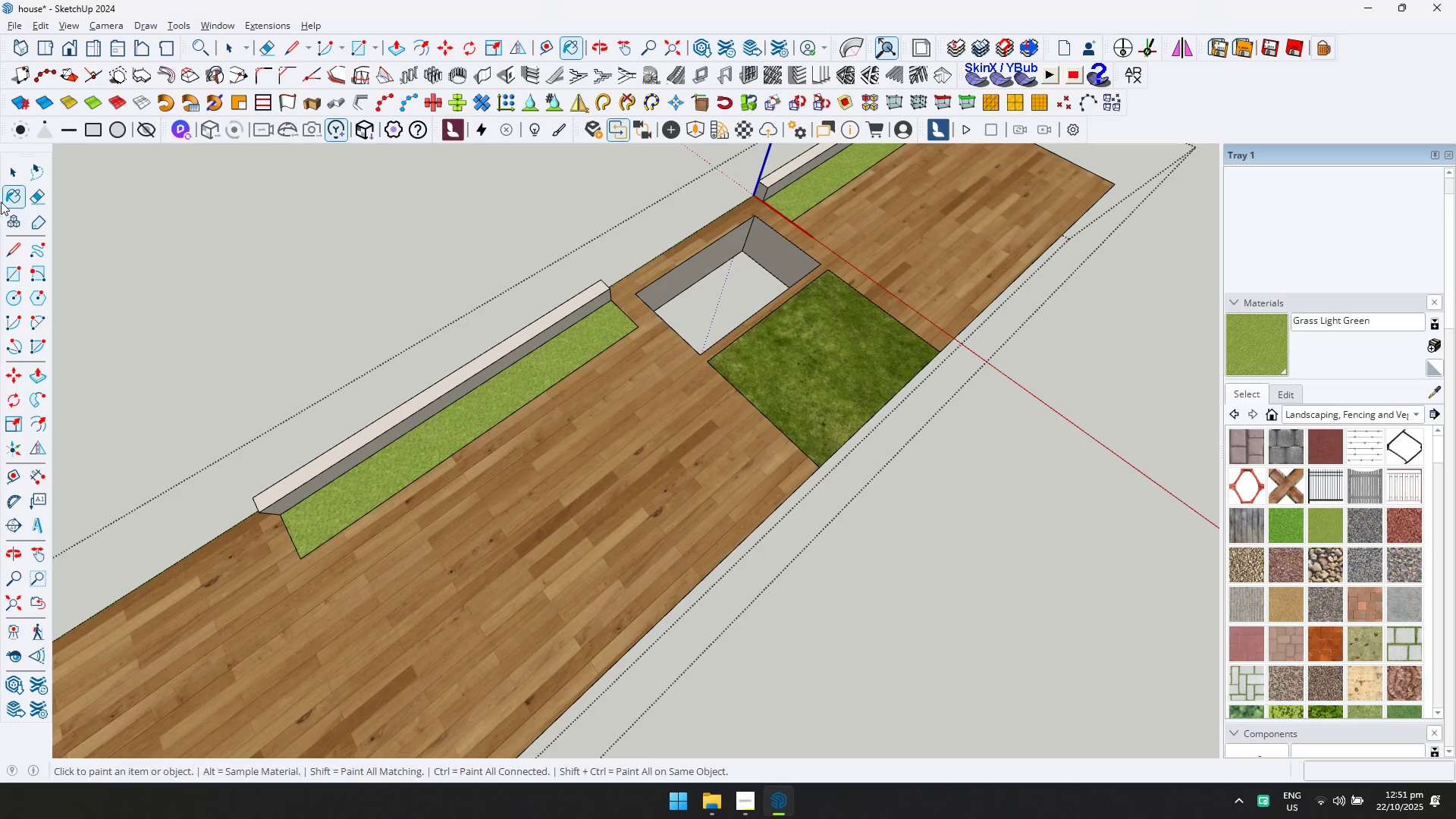 
left_click([14, 175])
 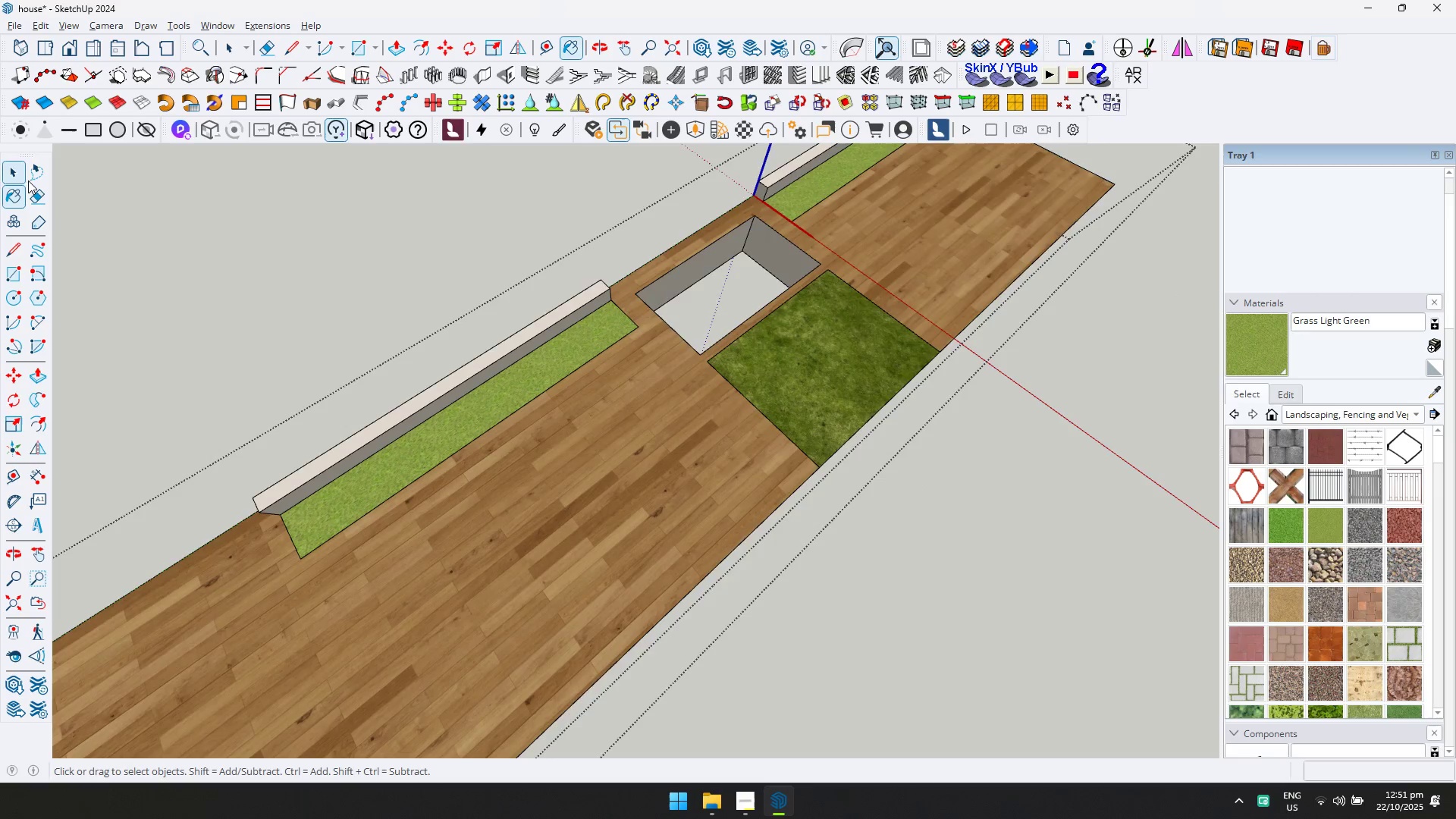 
key(Escape)
 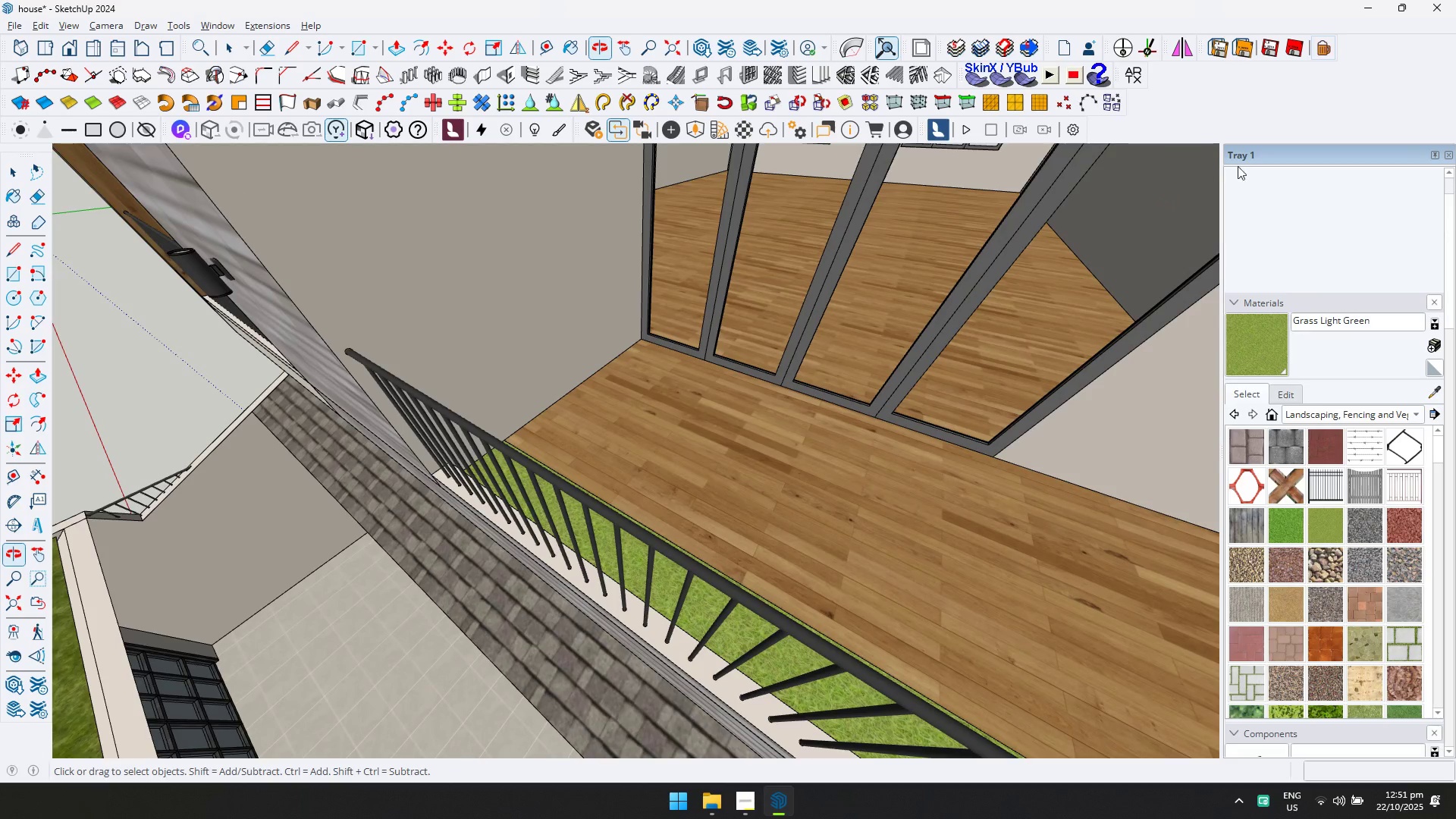 
scroll: coordinate [785, 513], scroll_direction: down, amount: 14.0
 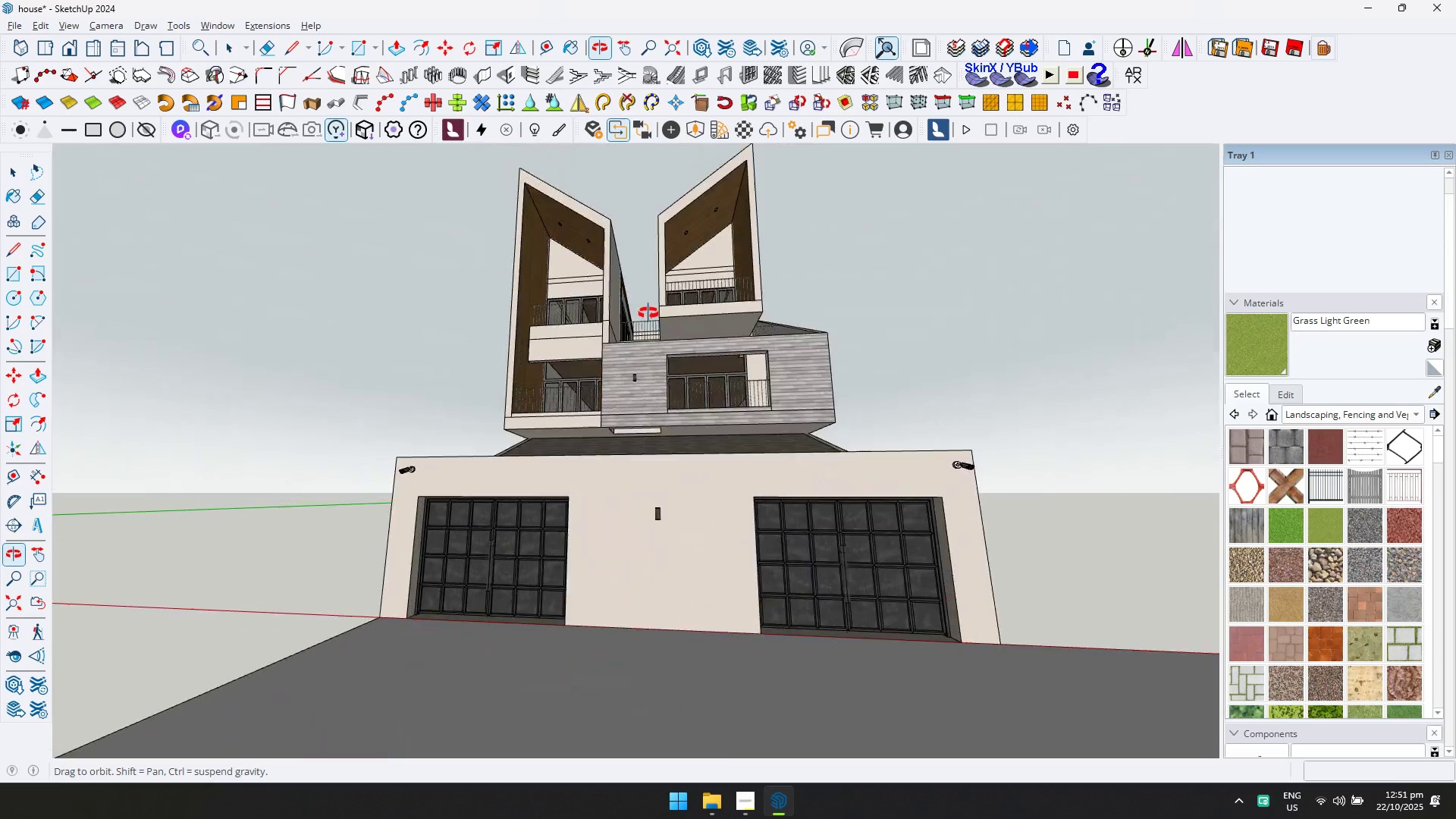 
hold_key(key=ShiftLeft, duration=0.31)
 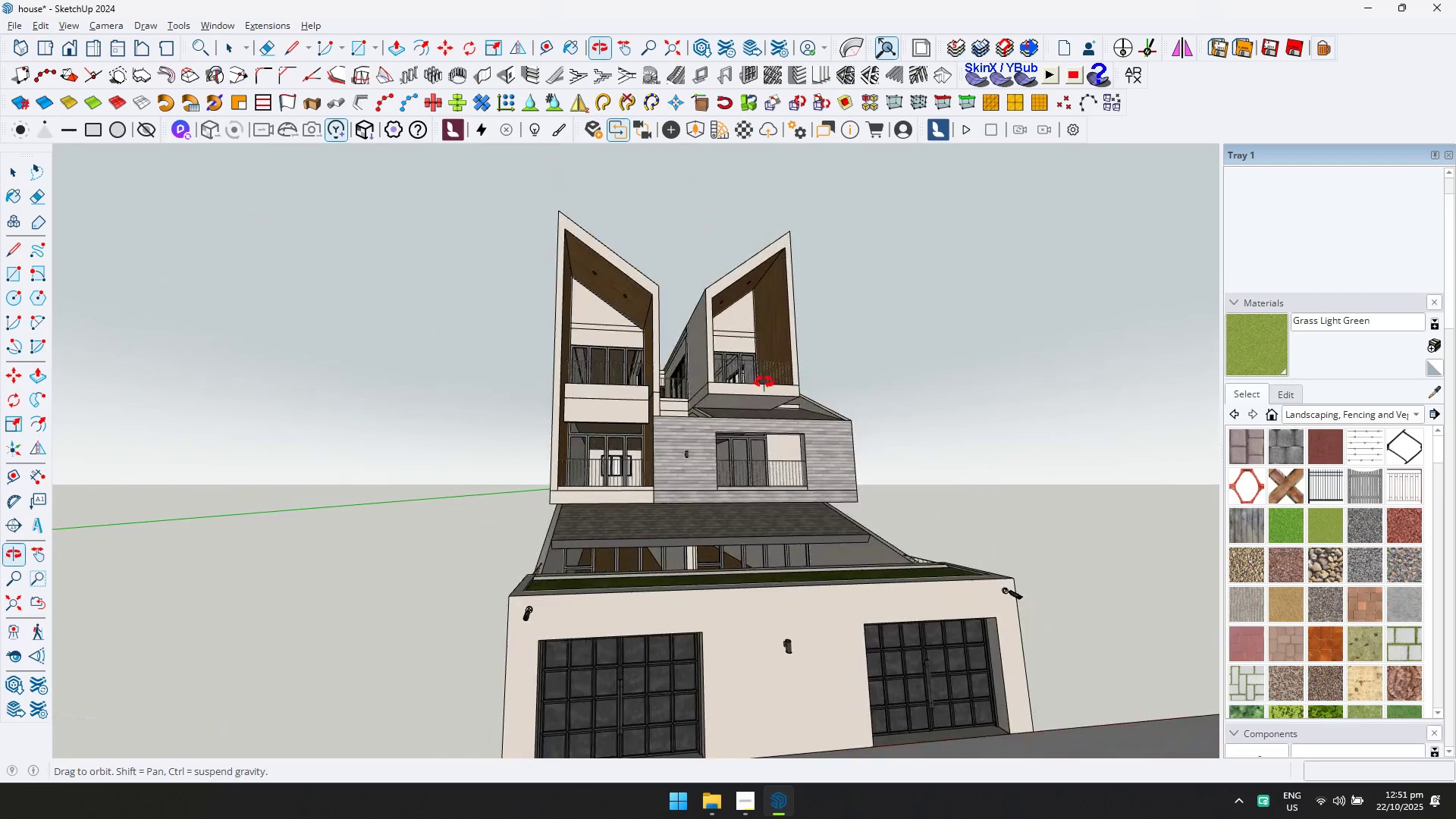 
key(Shift+ShiftLeft)
 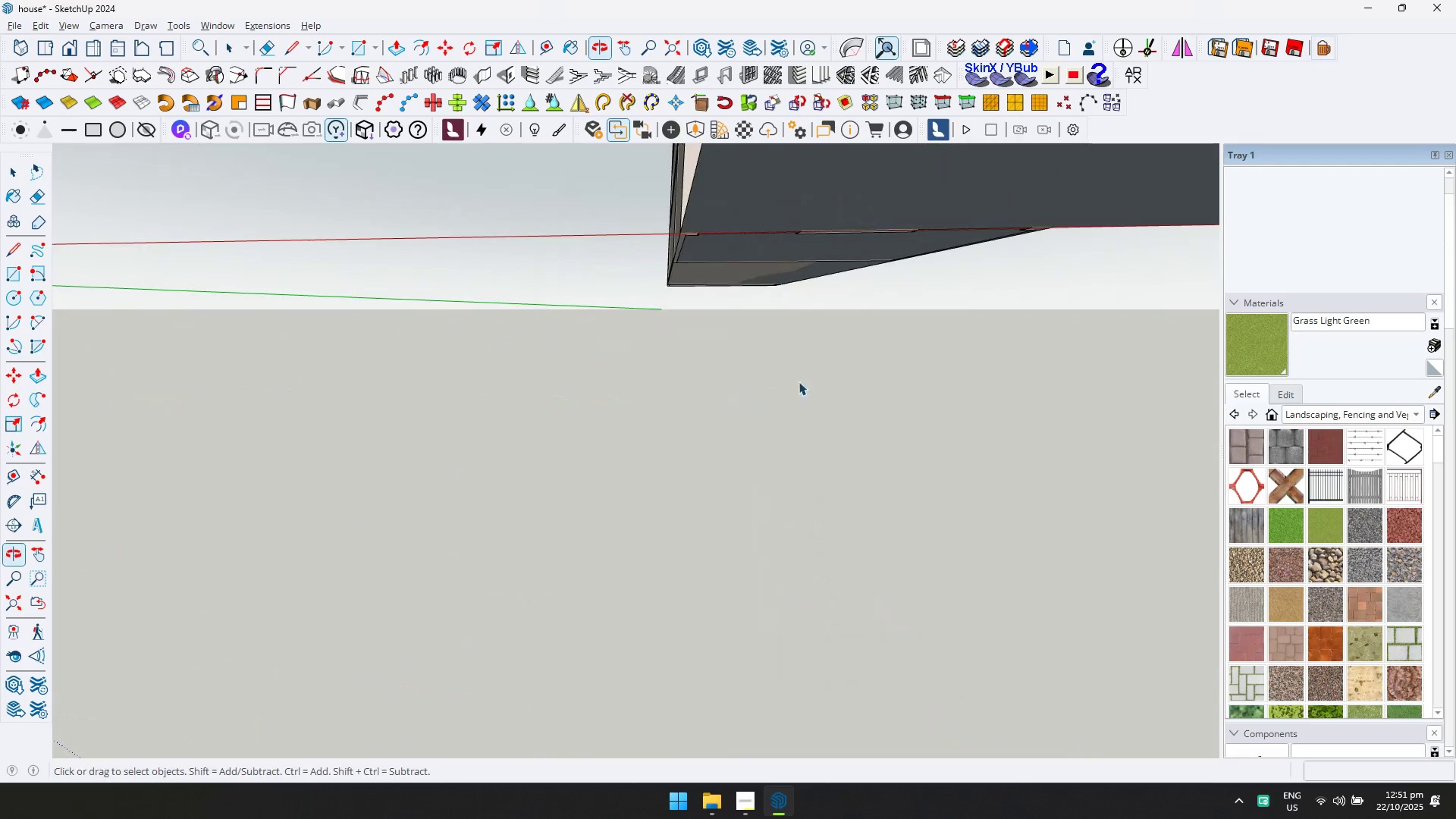 
scroll: coordinate [768, 347], scroll_direction: down, amount: 3.0
 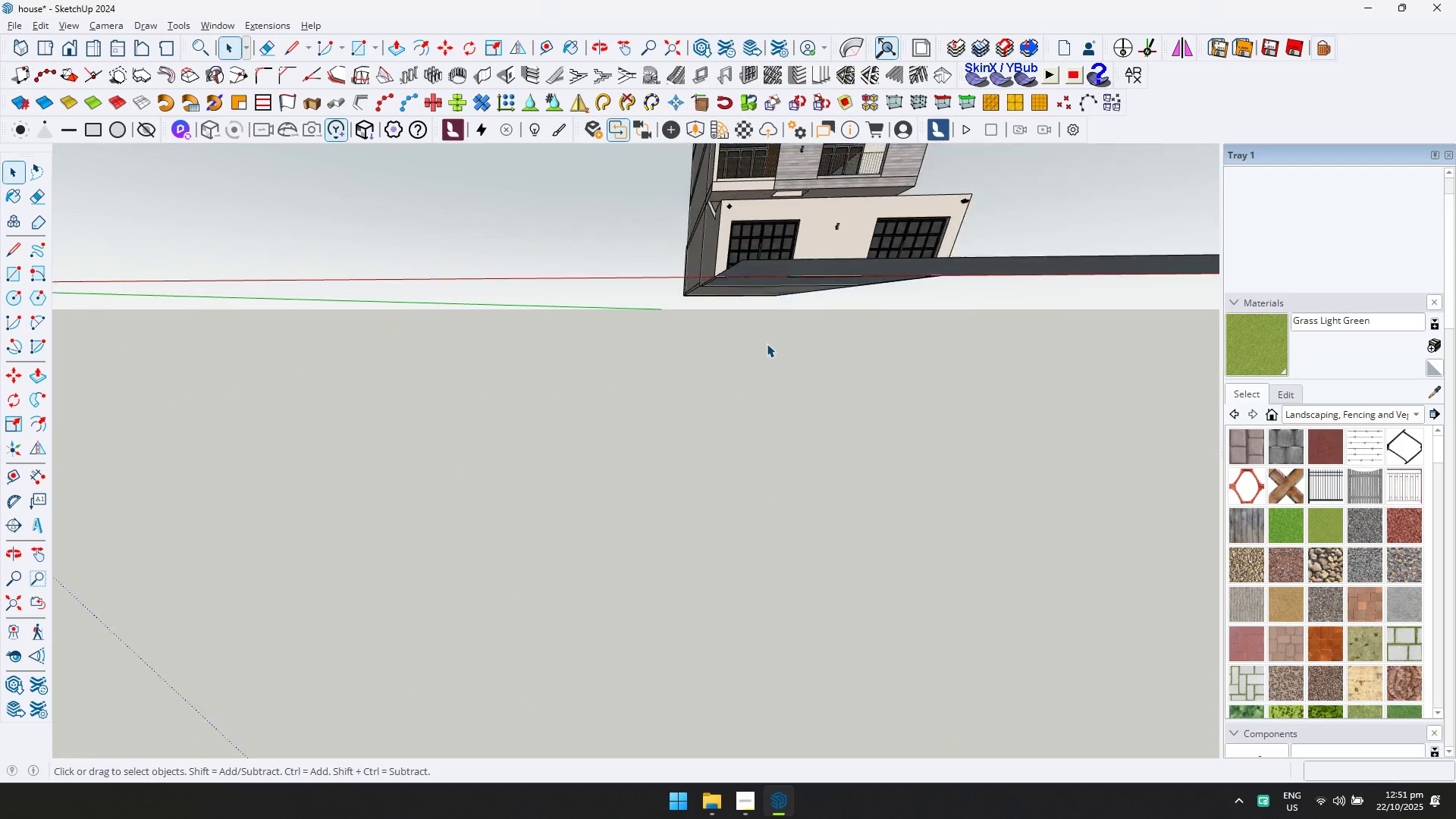 
key(Shift+ShiftLeft)
 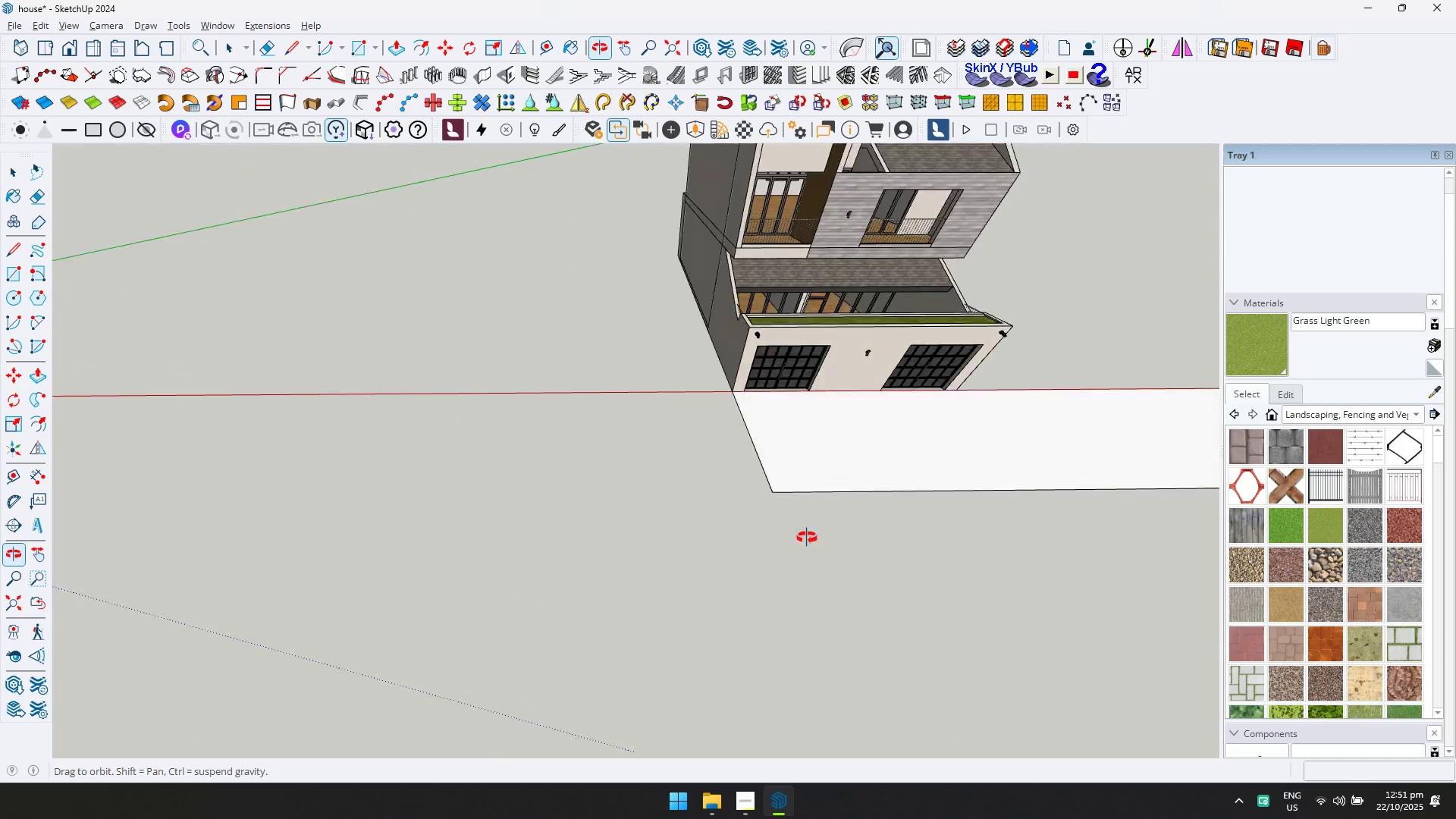 
scroll: coordinate [828, 499], scroll_direction: up, amount: 4.0
 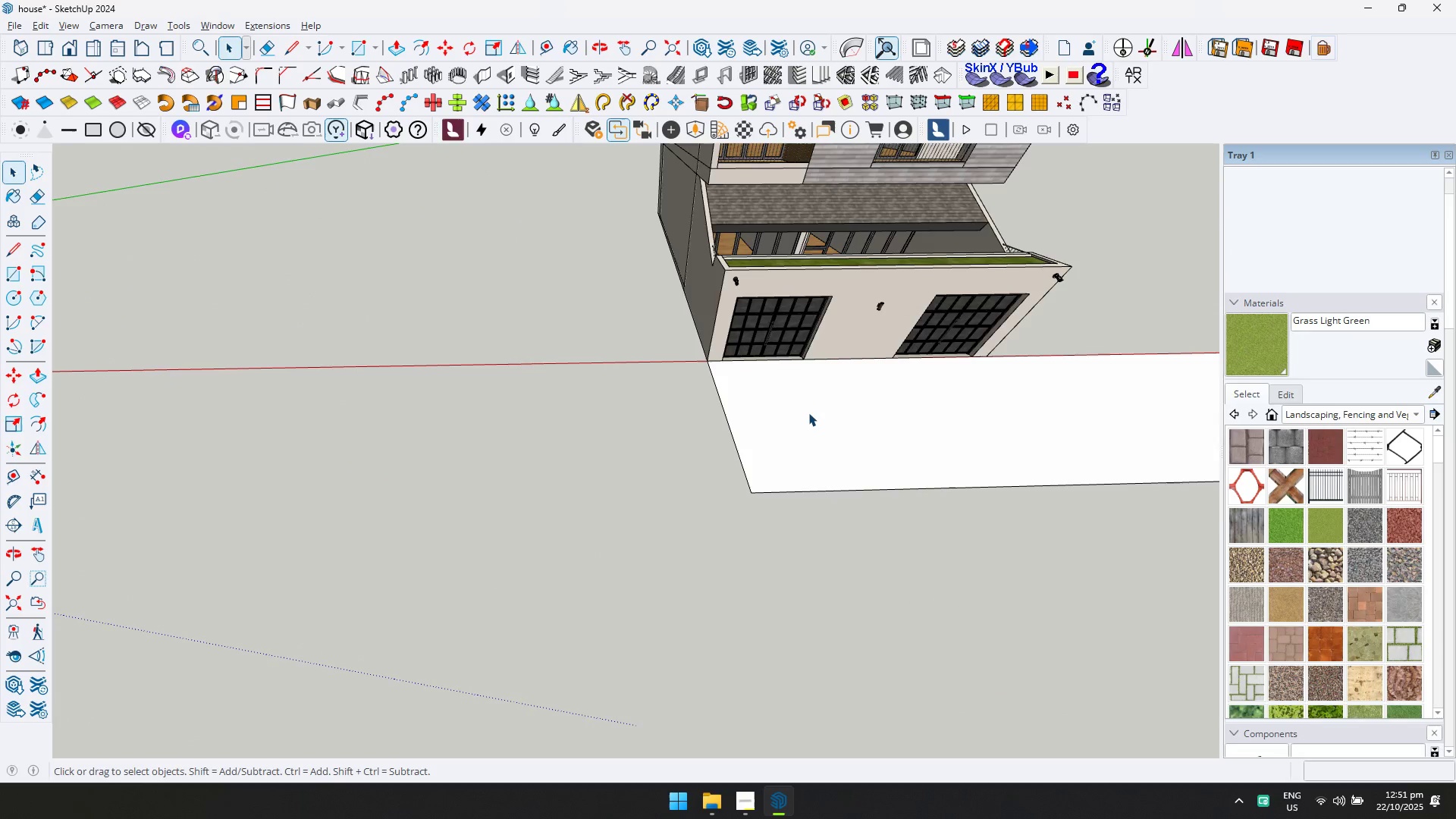 
double_click([808, 413])
 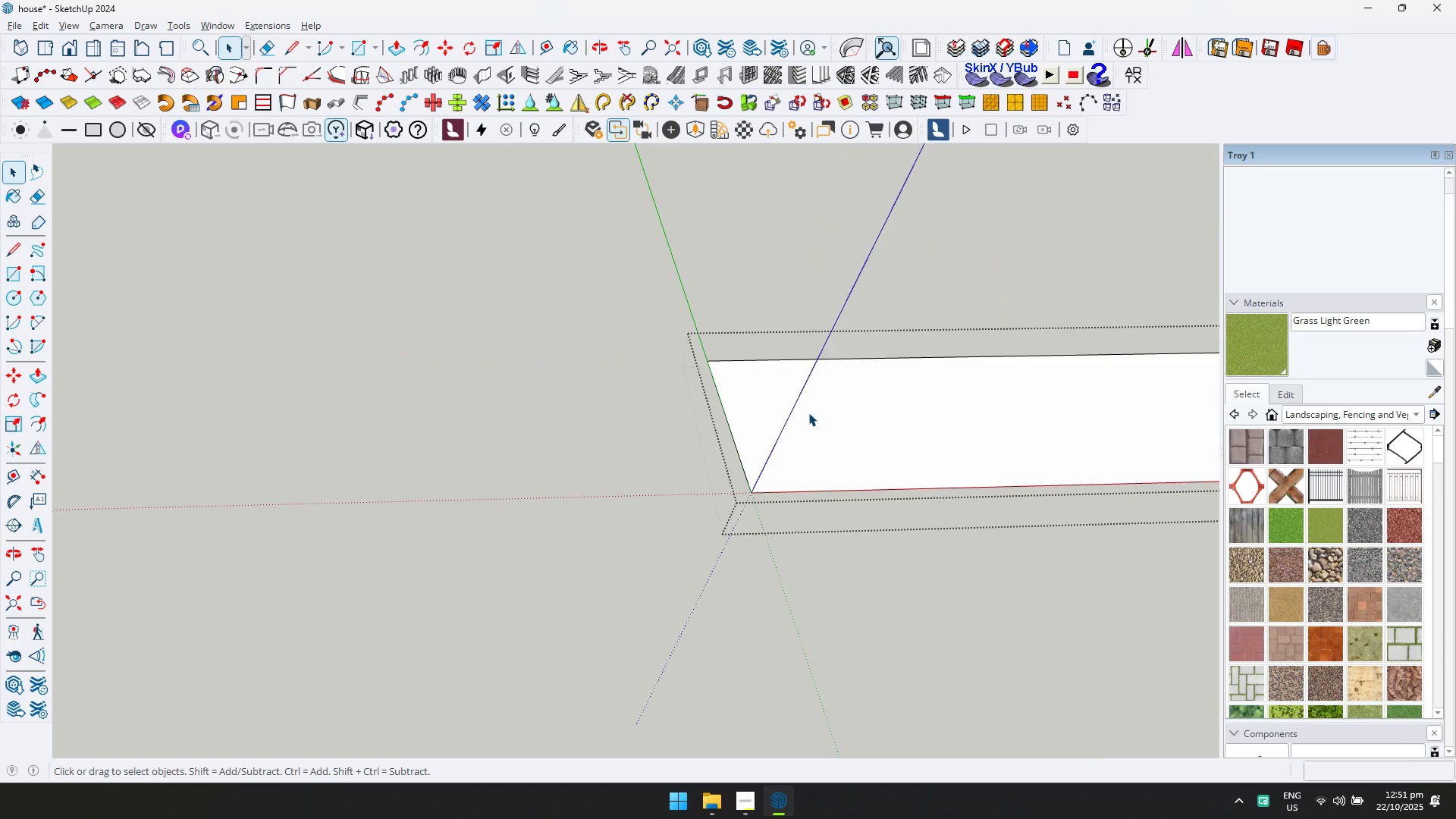 
triple_click([808, 413])
 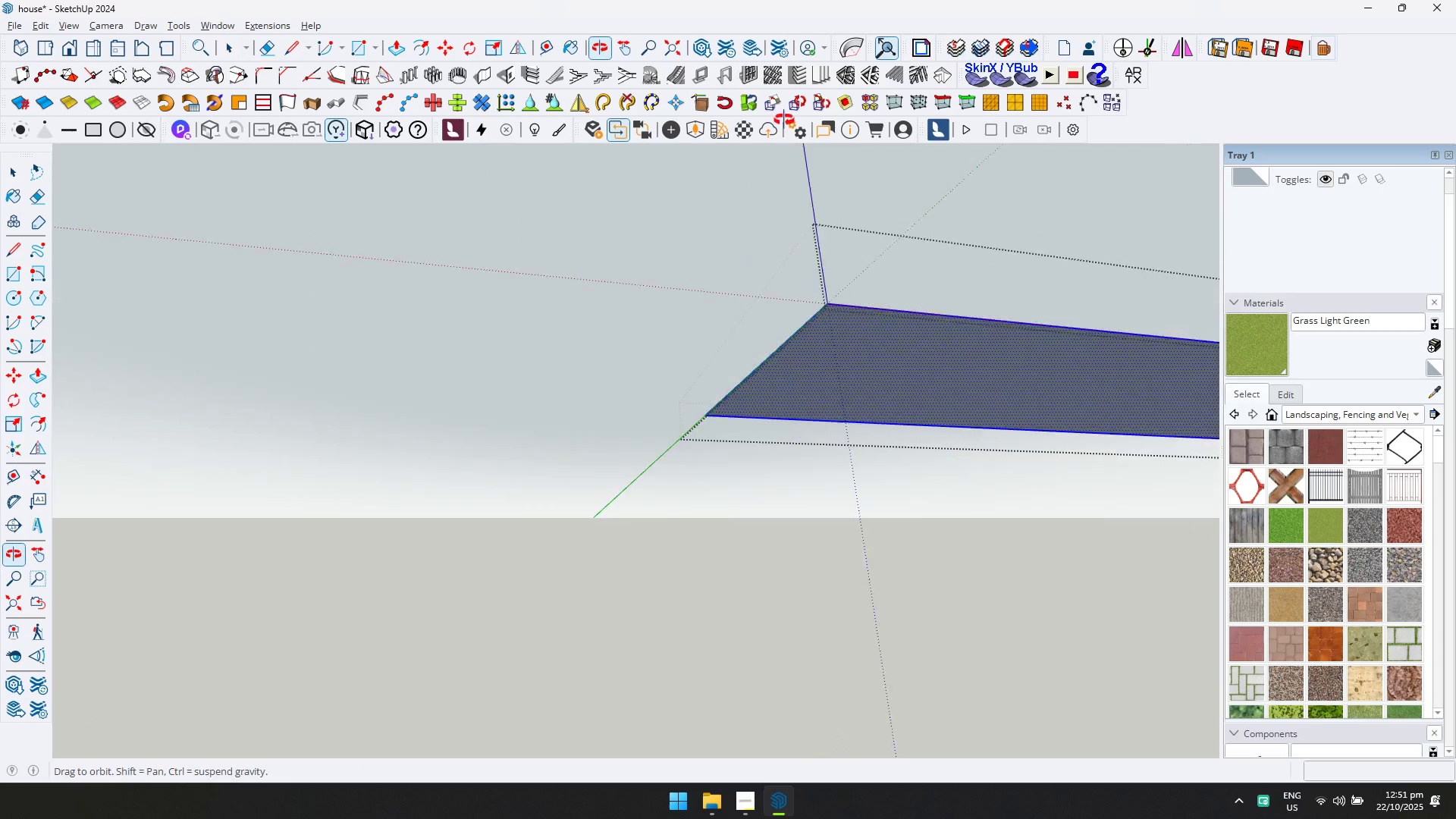 
scroll: coordinate [786, 111], scroll_direction: down, amount: 1.0
 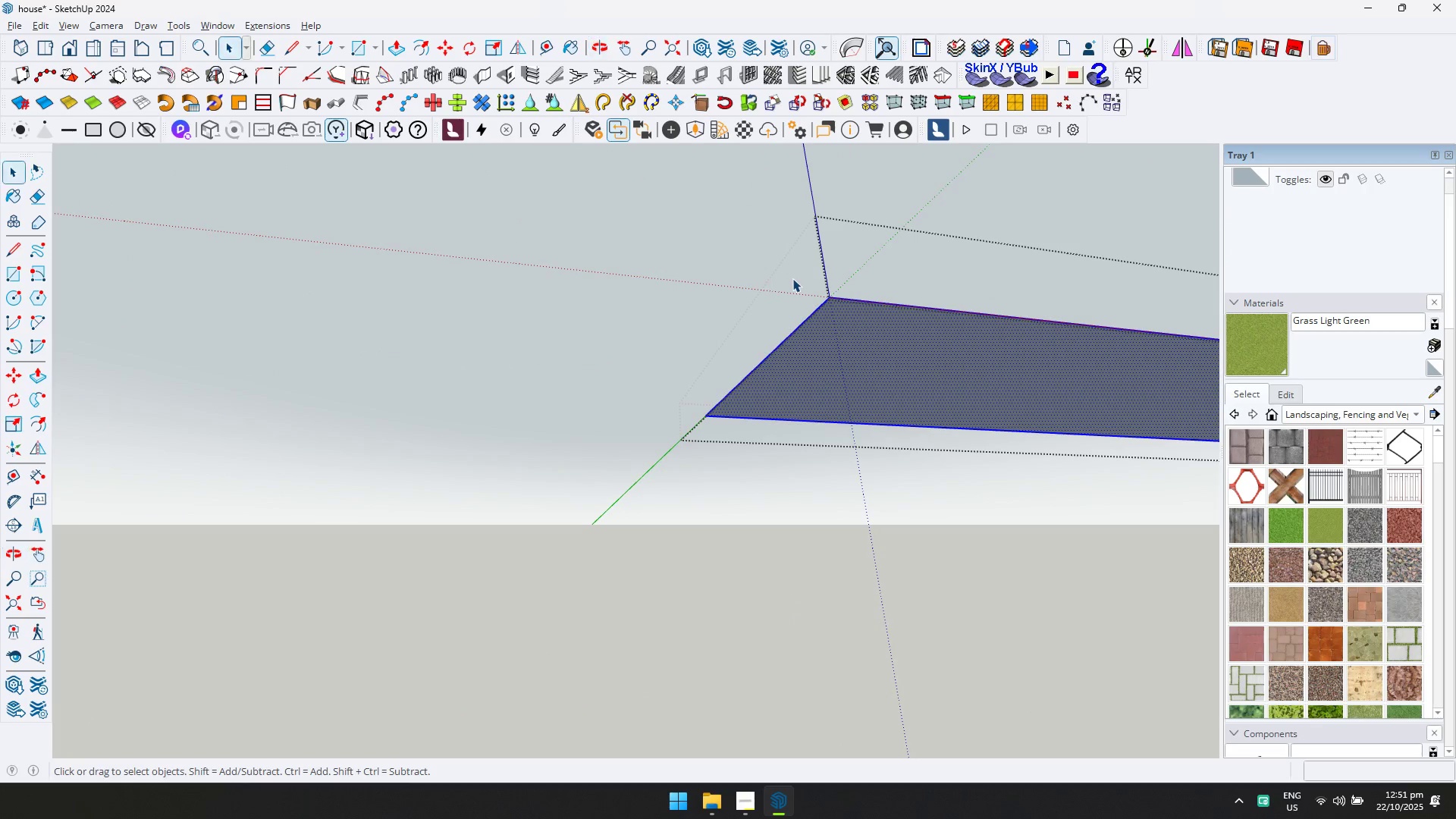 
key(P)
 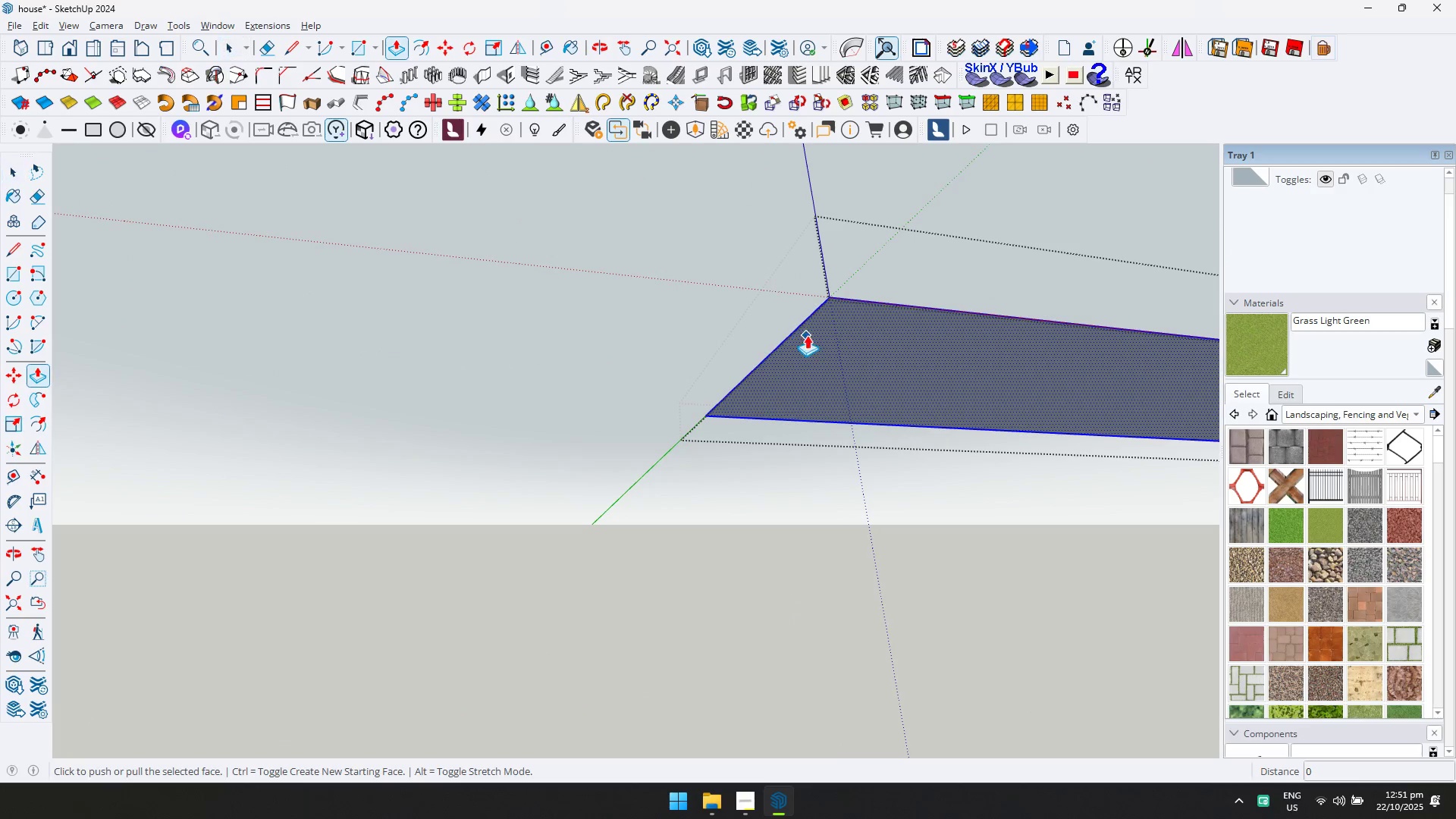 
double_click([808, 336])
 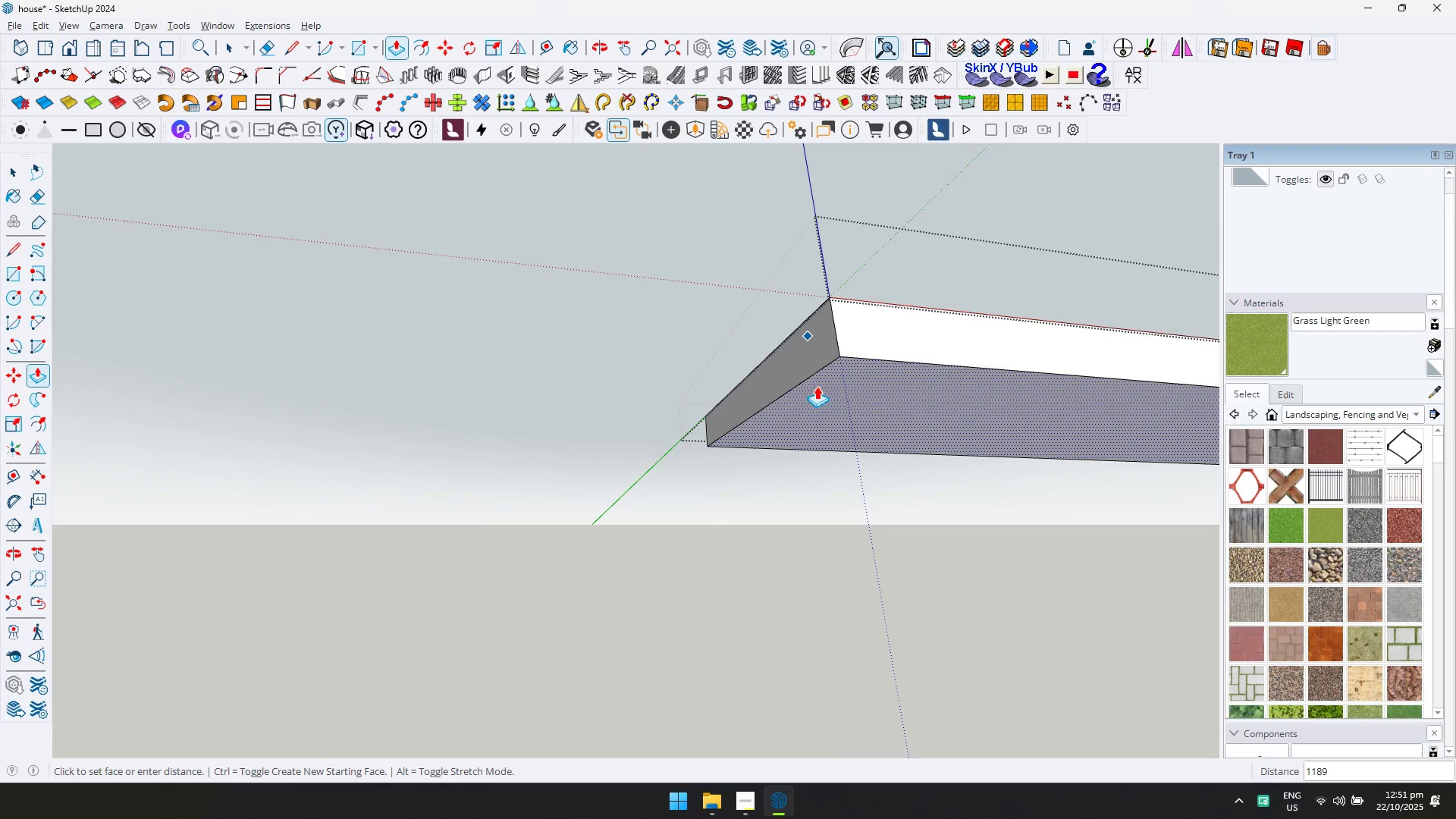 
type(500)
 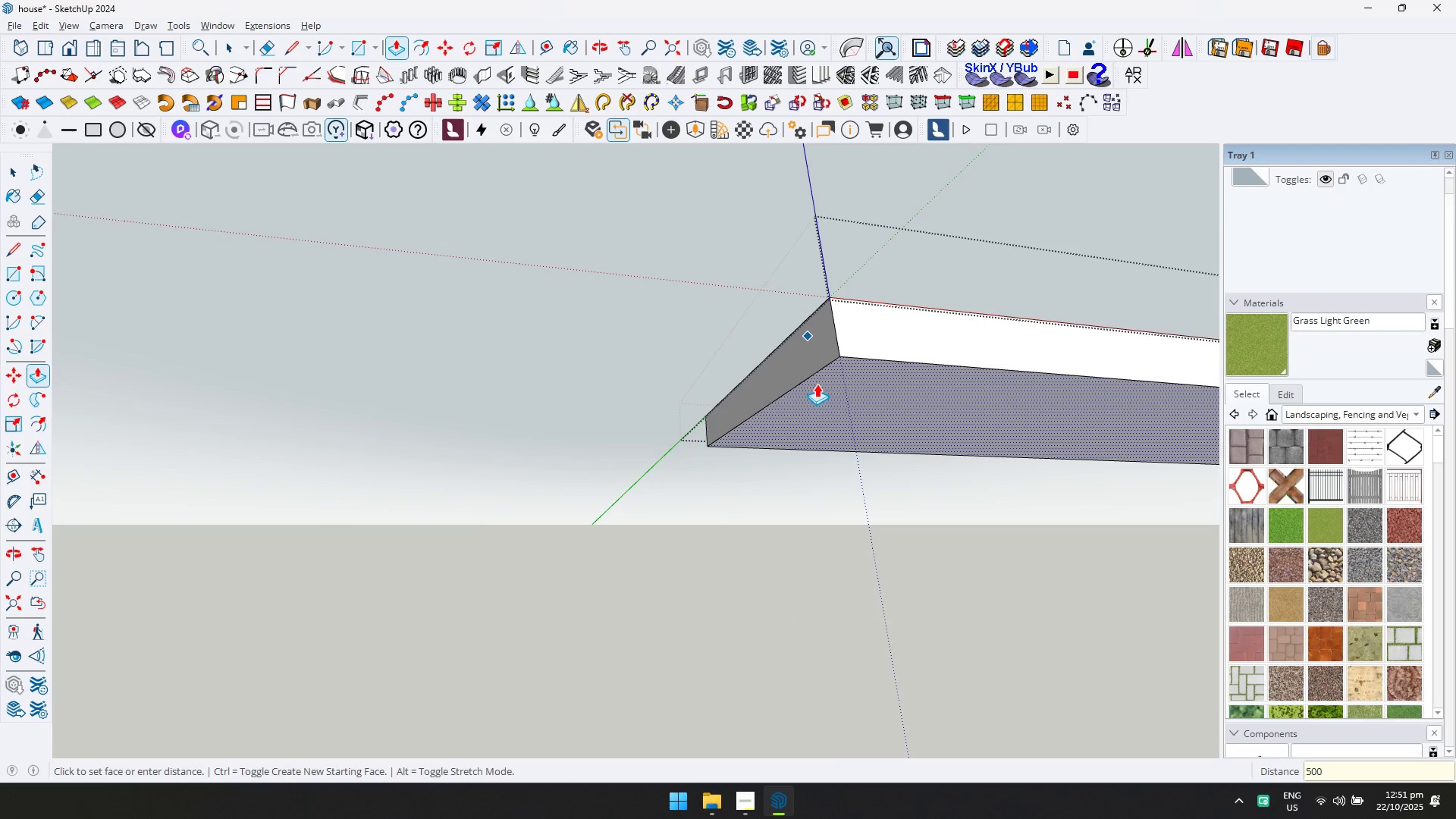 
key(Enter)
 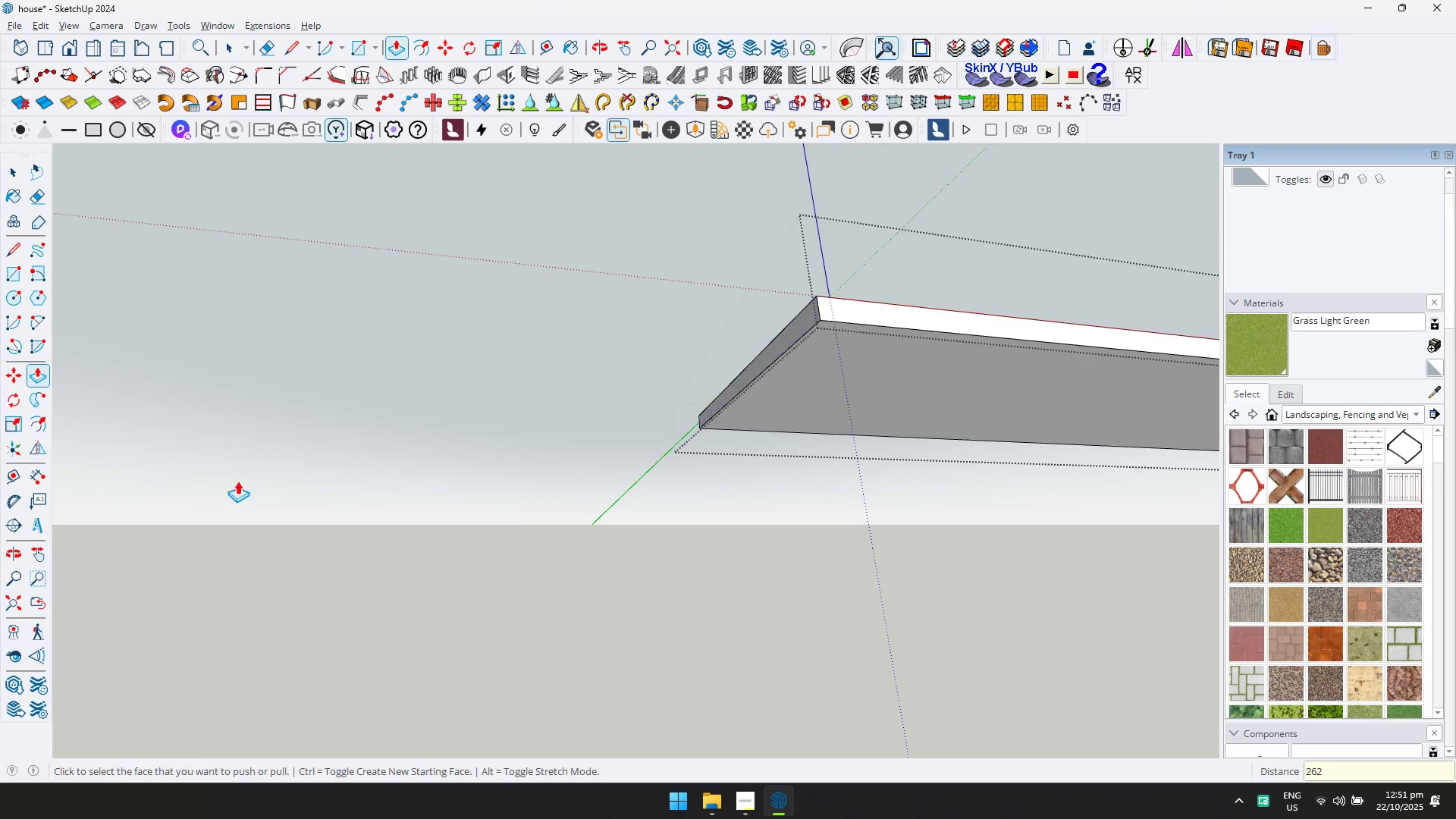 
scroll: coordinate [432, 444], scroll_direction: down, amount: 1.0
 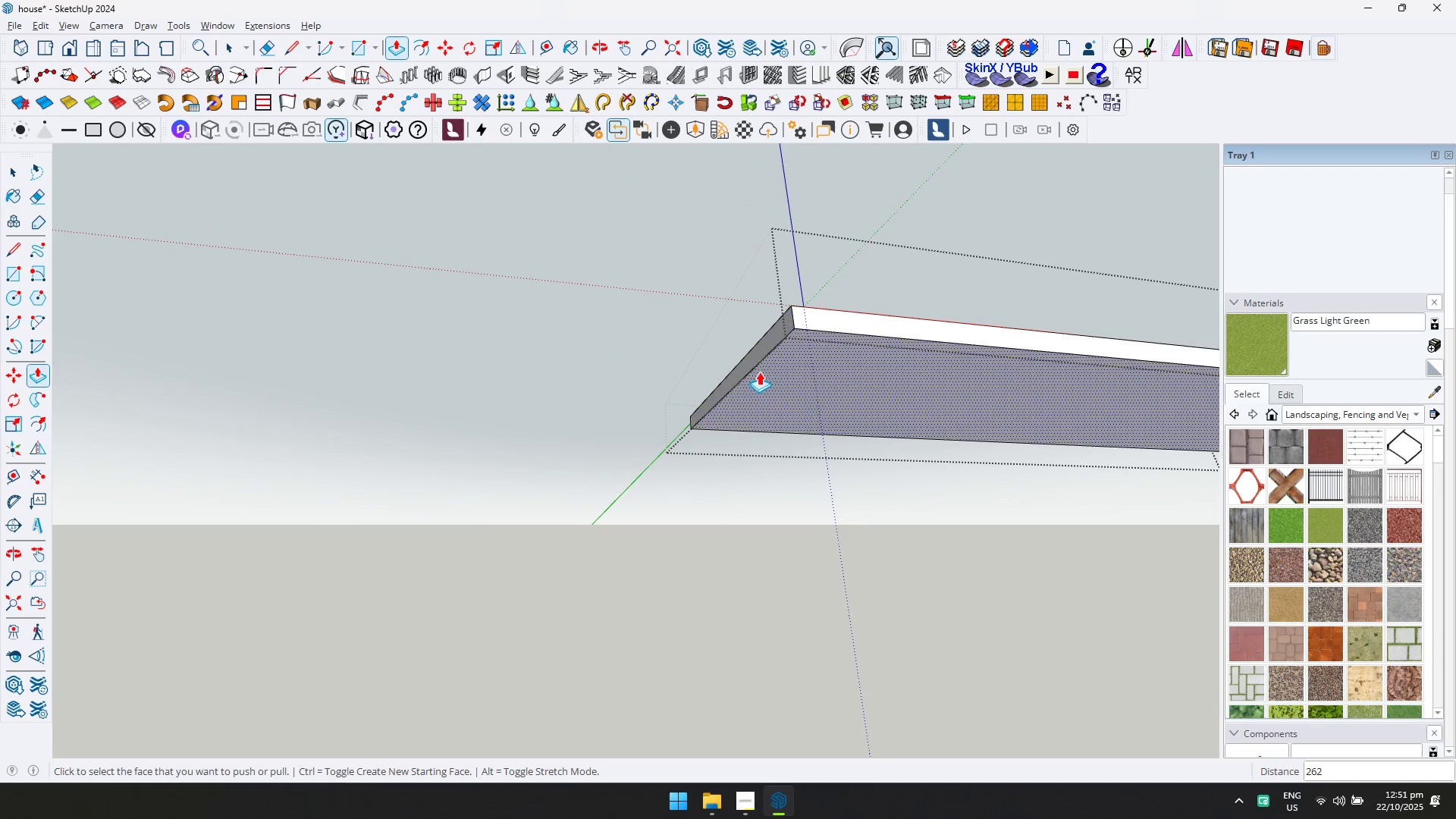 
left_click([761, 371])
 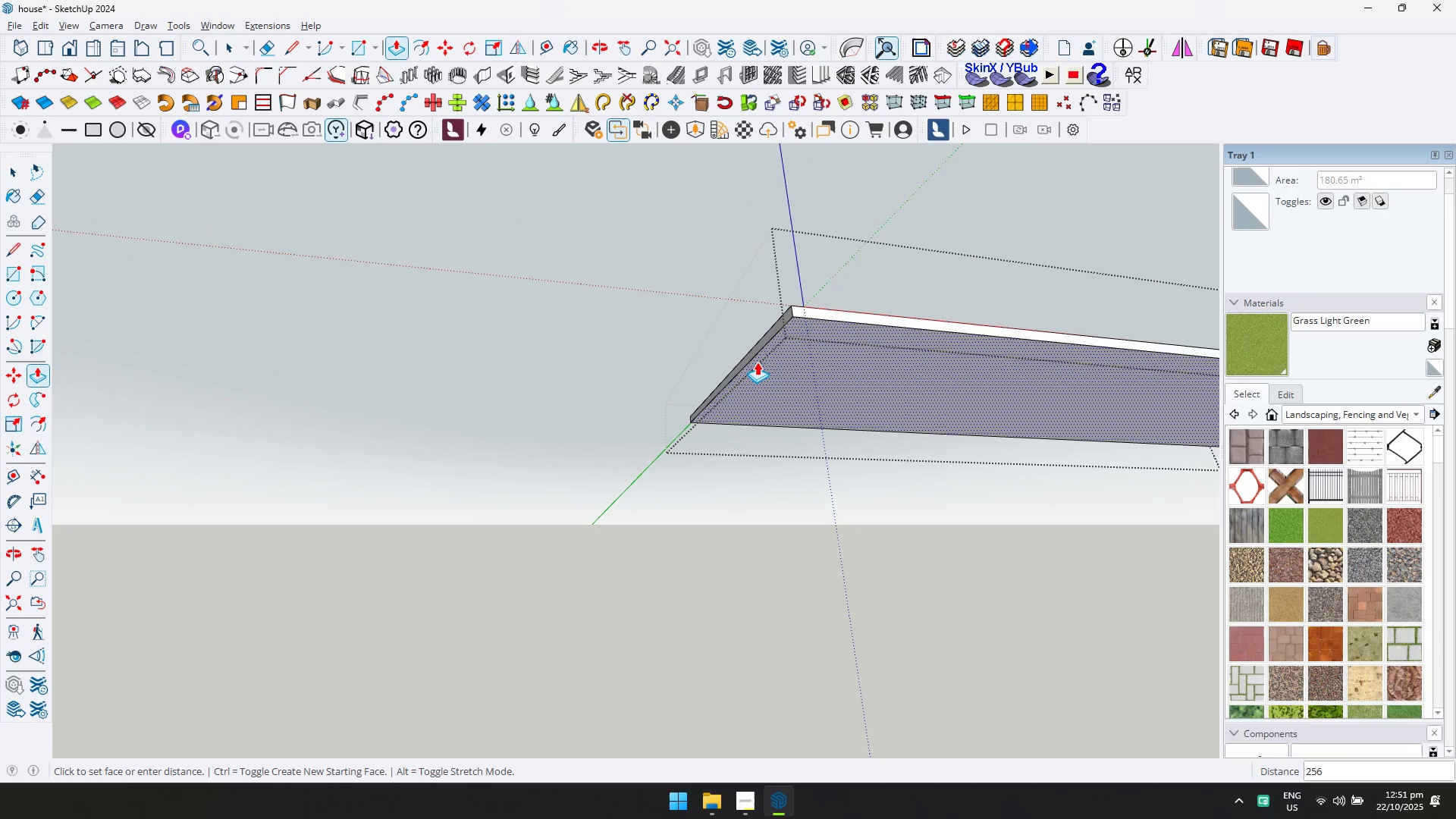 
key(Escape)
 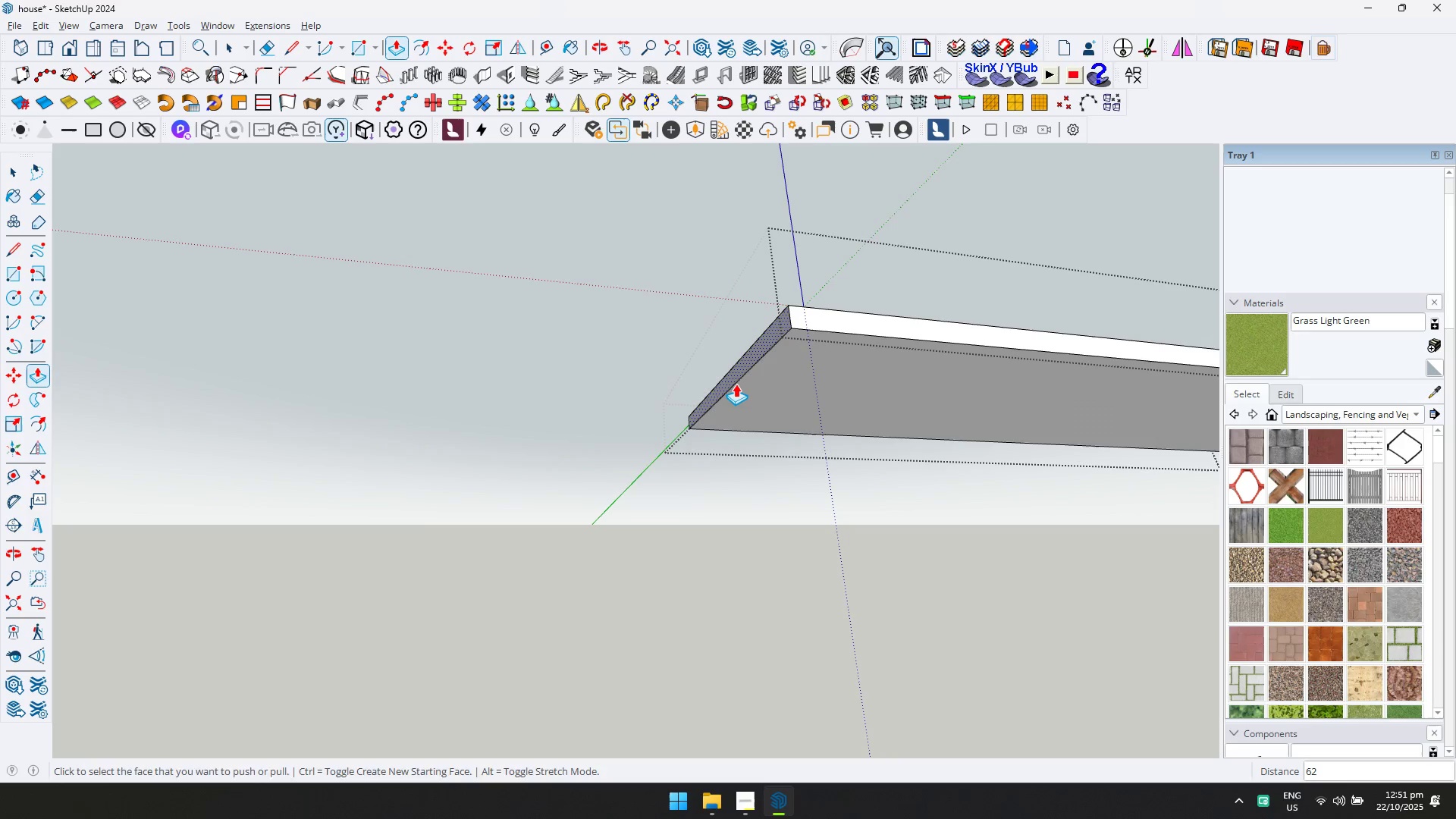 
scroll: coordinate [382, 510], scroll_direction: down, amount: 10.0
 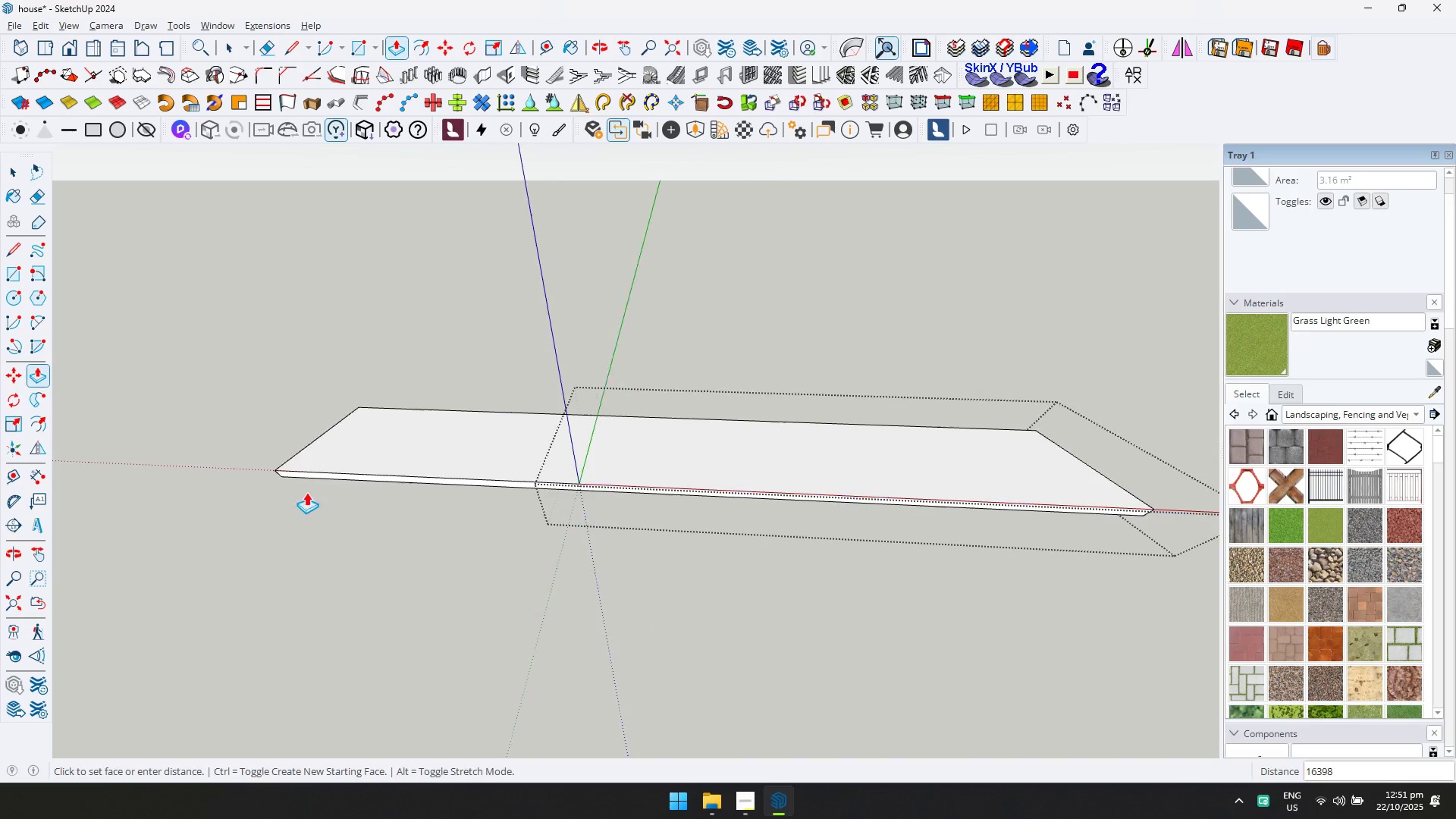 
key(D)
 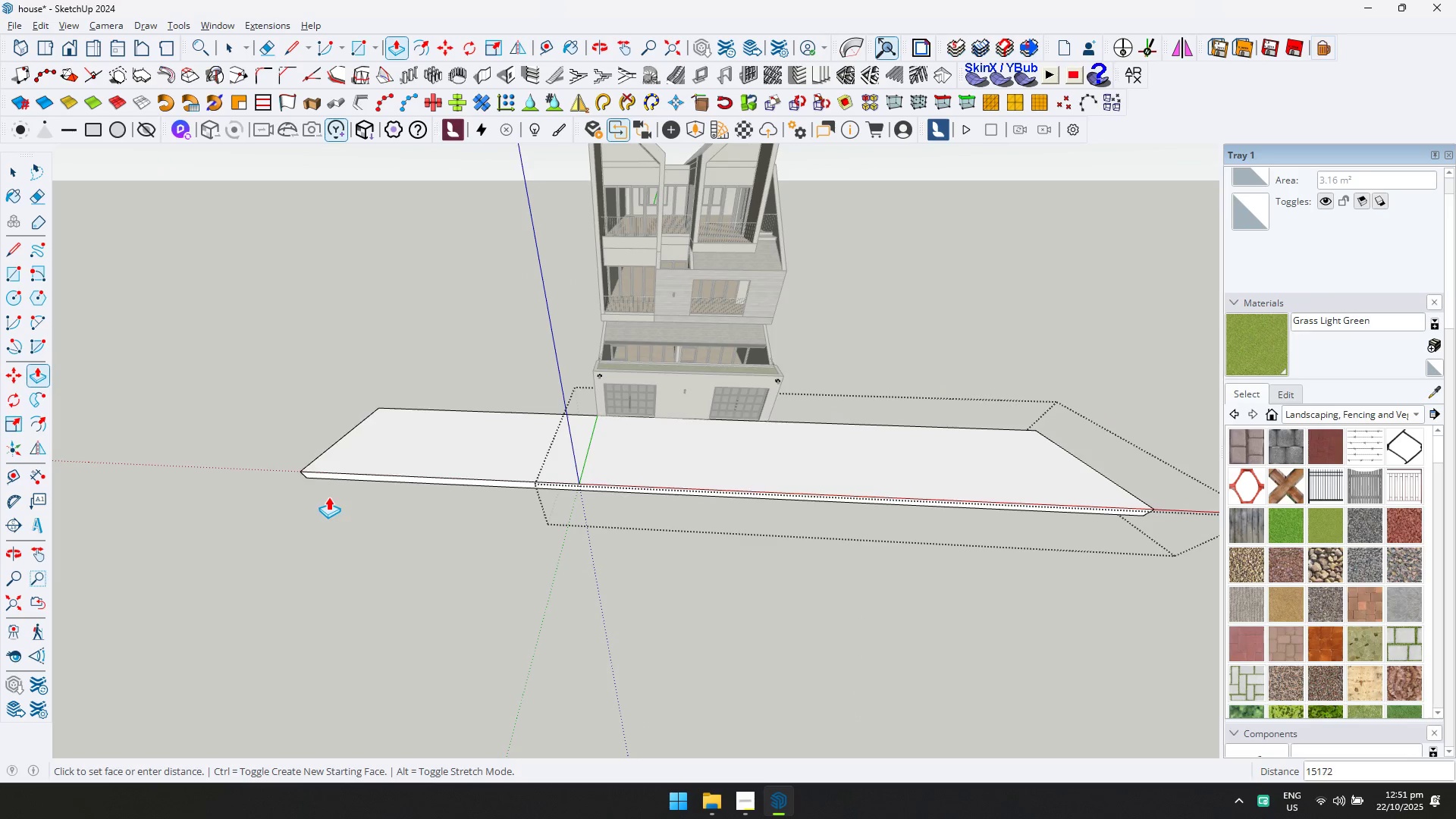 
left_click([254, 485])
 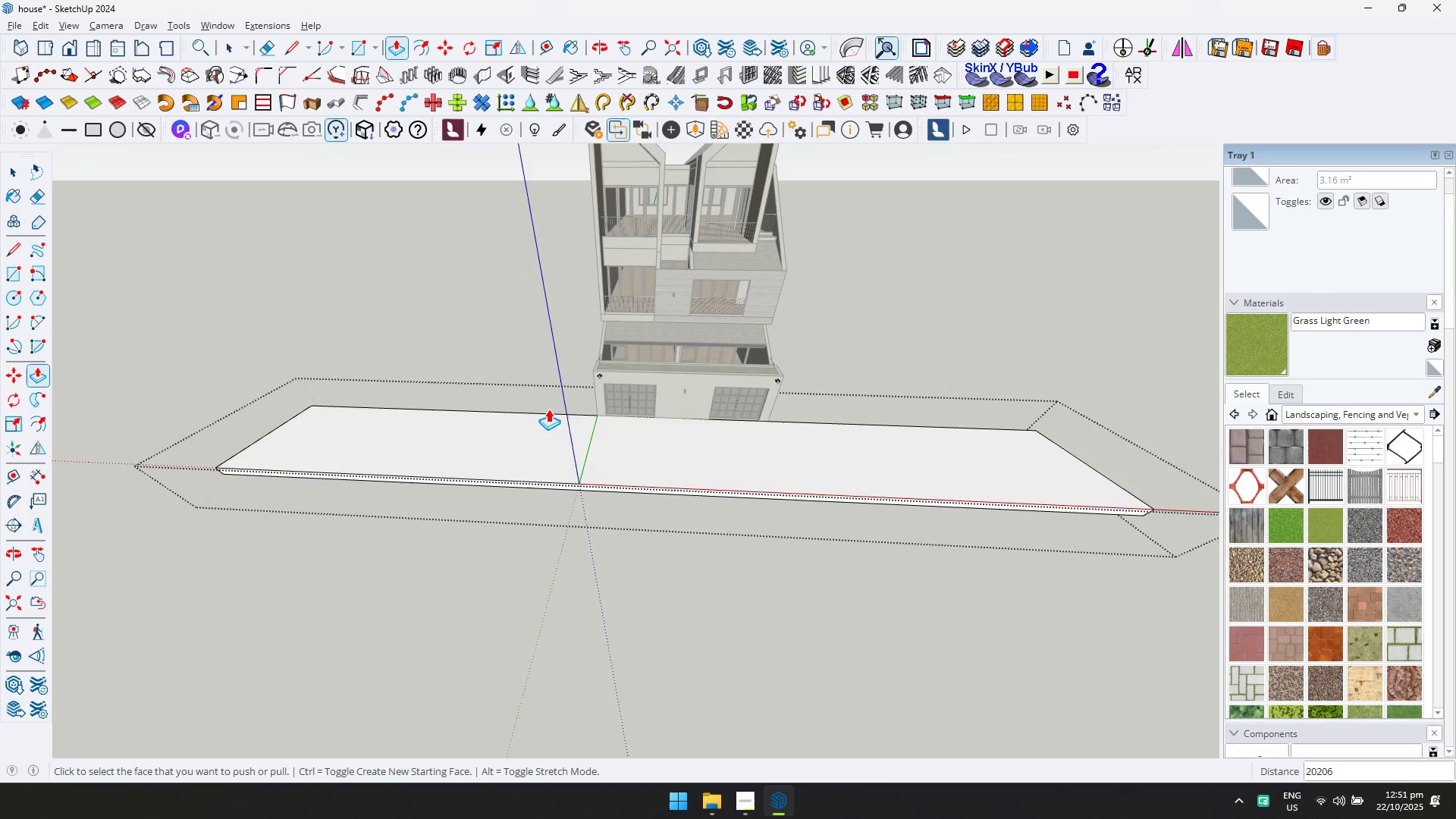 
scroll: coordinate [717, 439], scroll_direction: down, amount: 2.0
 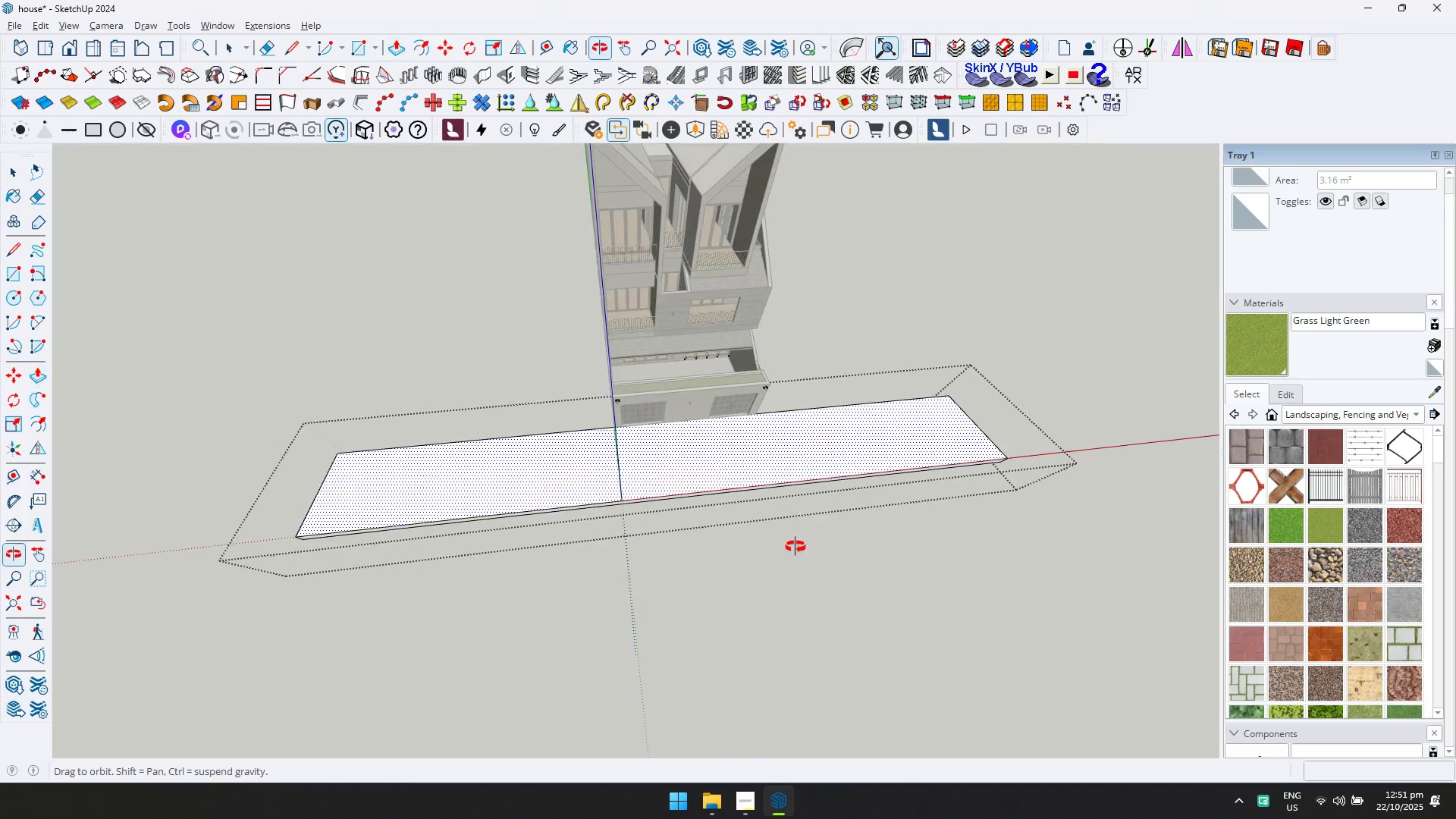 
key(Shift+ShiftLeft)
 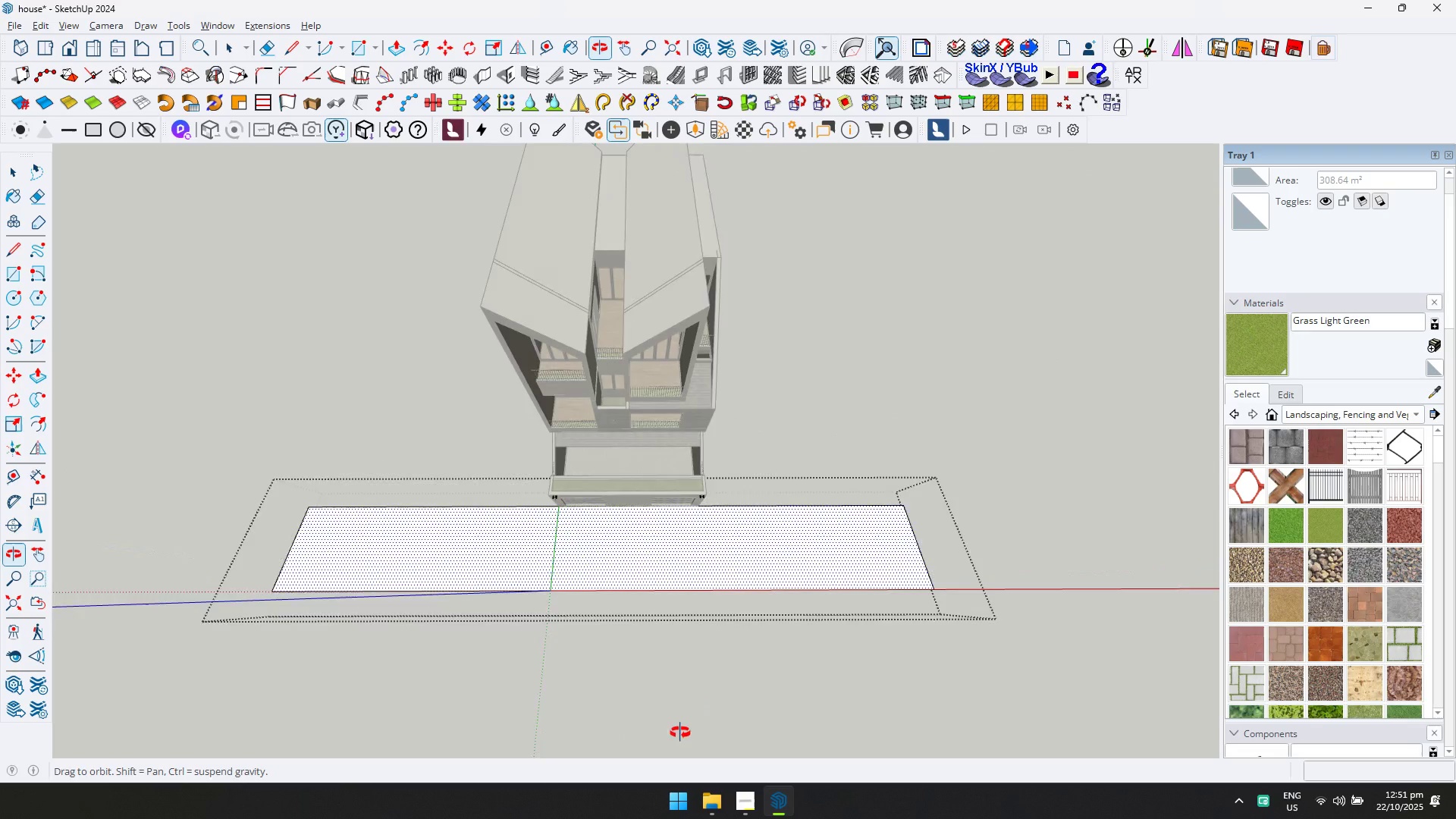 
key(Shift+ShiftLeft)
 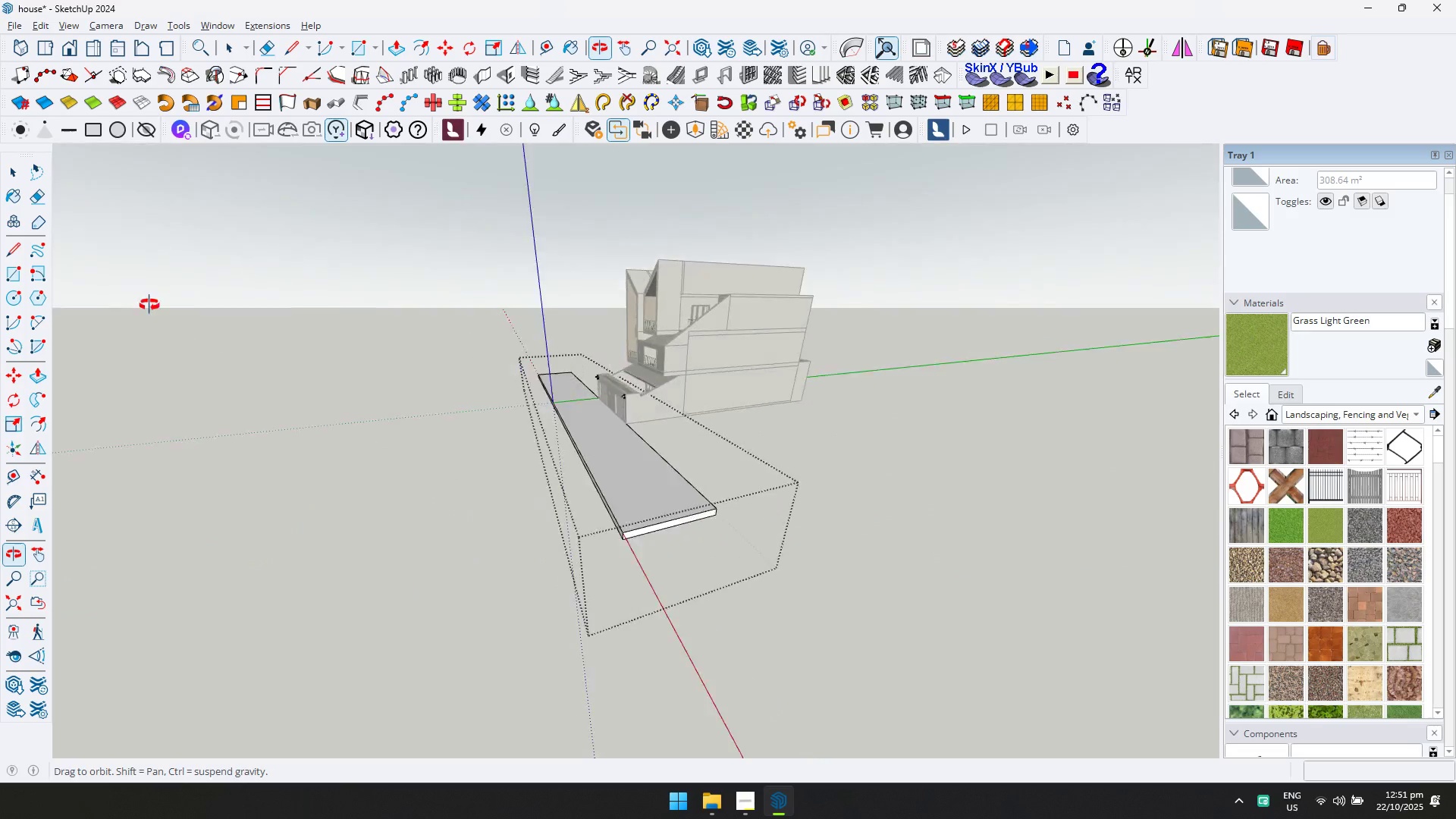 
scroll: coordinate [630, 521], scroll_direction: up, amount: 4.0
 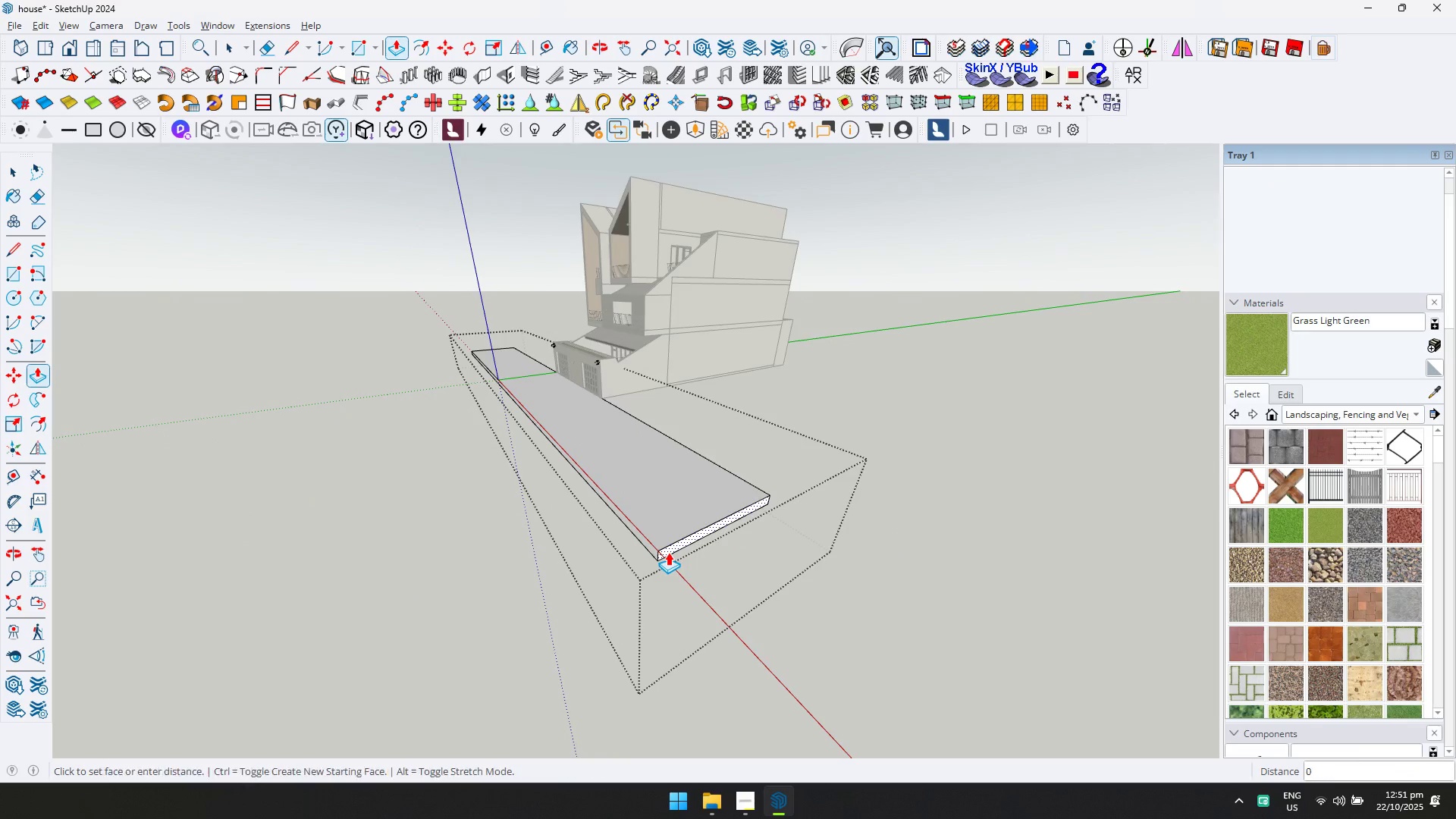 
double_click([668, 552])
 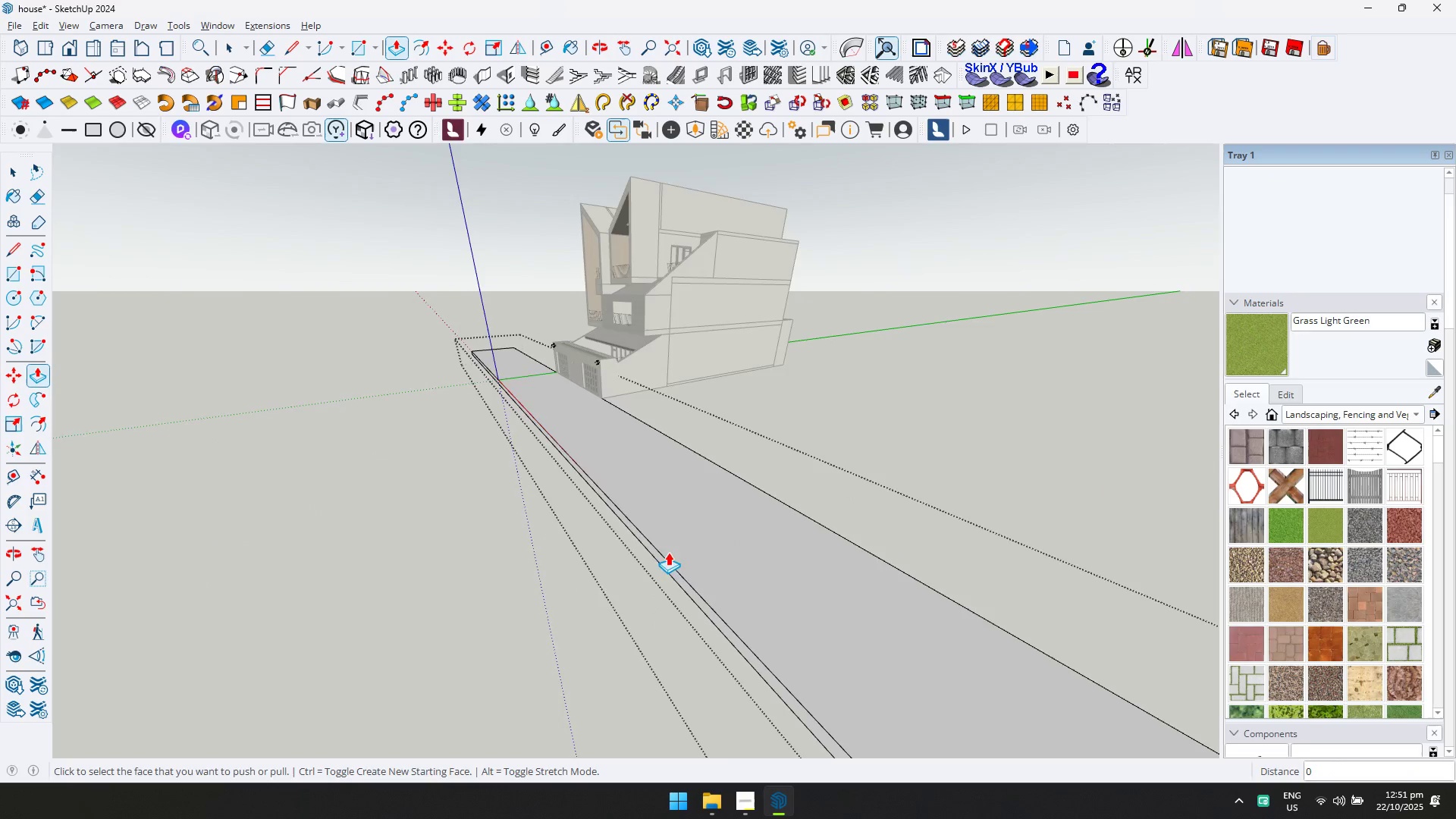 
key(Shift+ShiftLeft)
 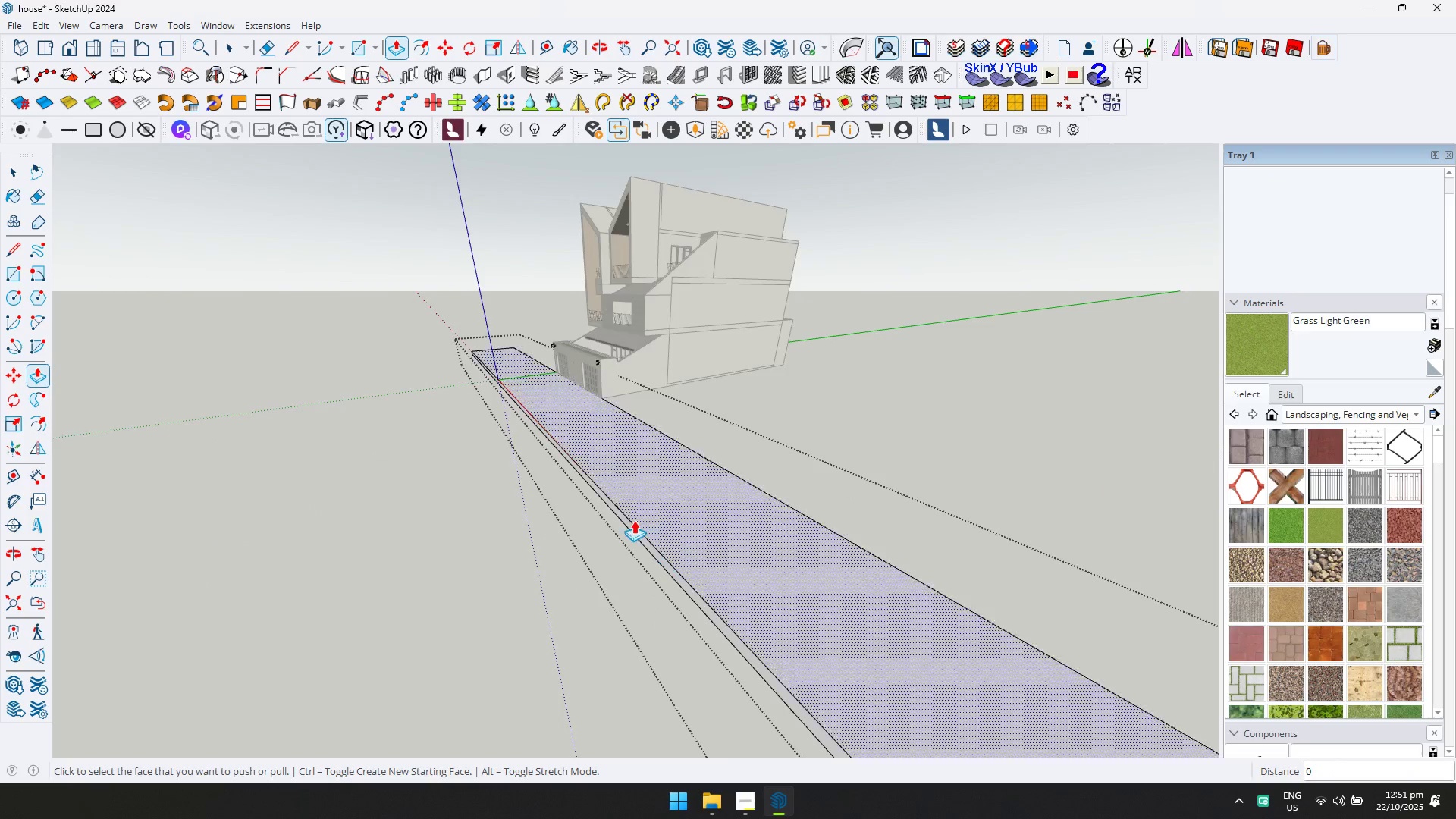 
scroll: coordinate [469, 442], scroll_direction: down, amount: 4.0
 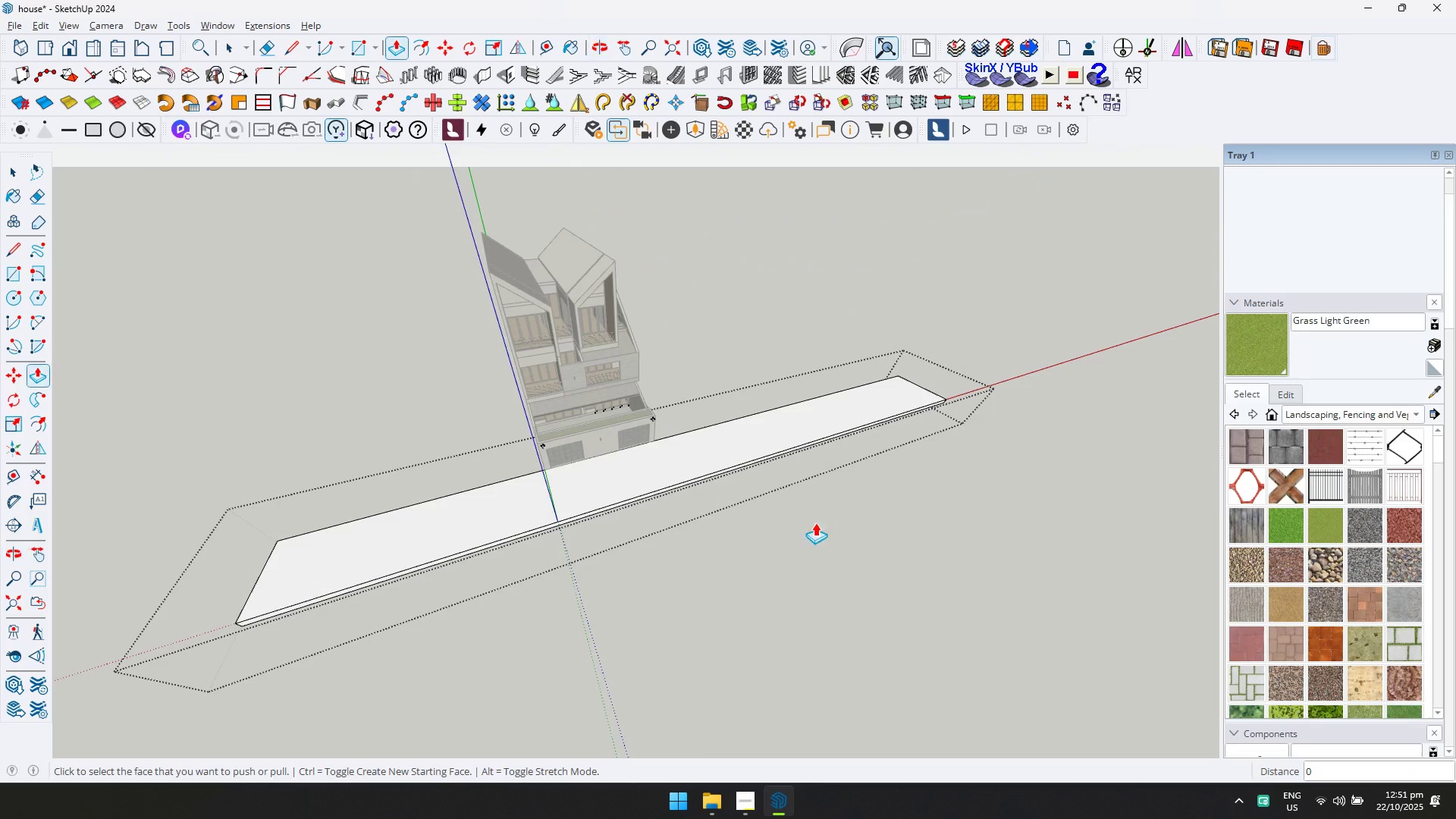 
key(Shift+ShiftLeft)
 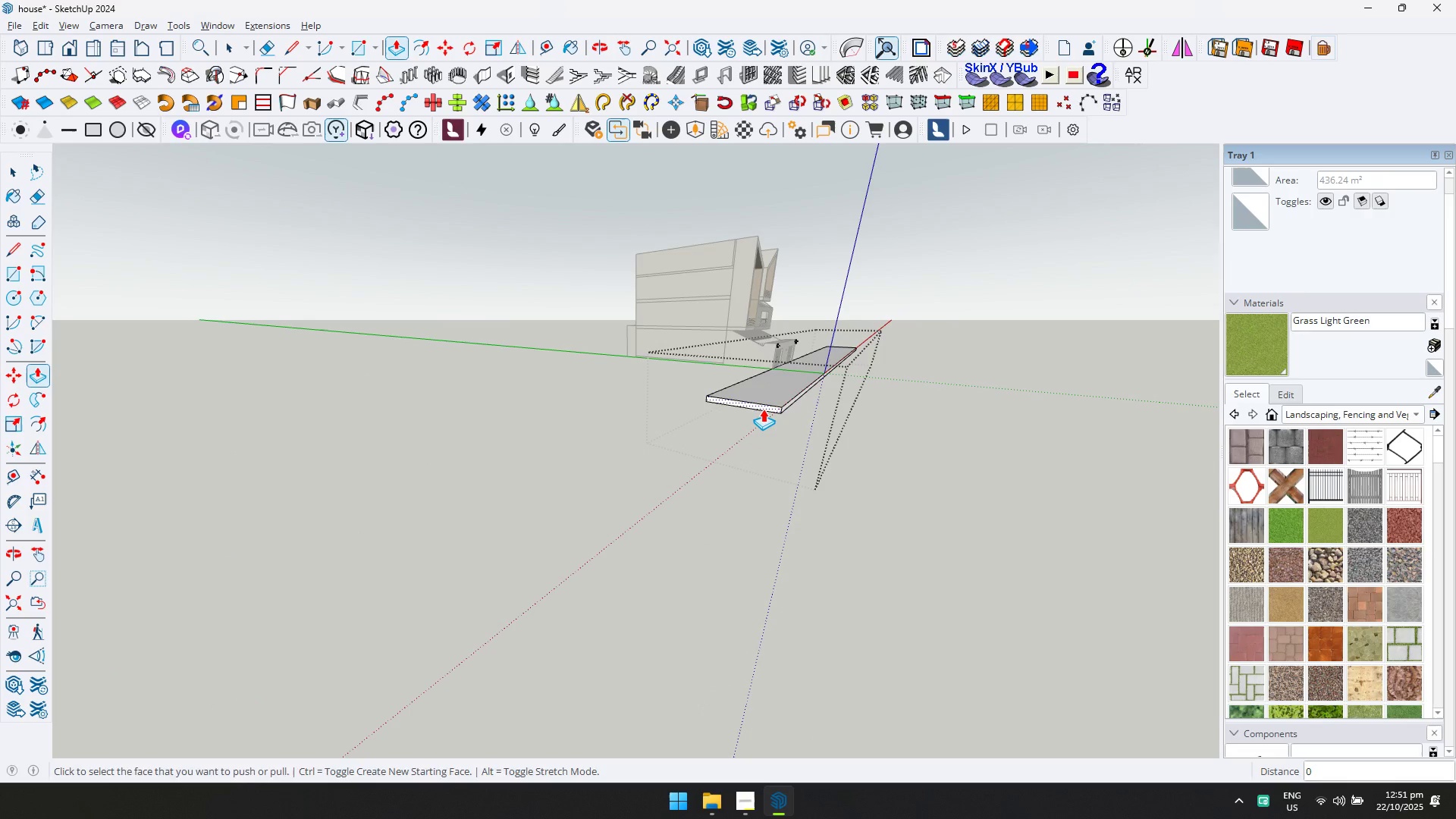 
double_click([762, 409])
 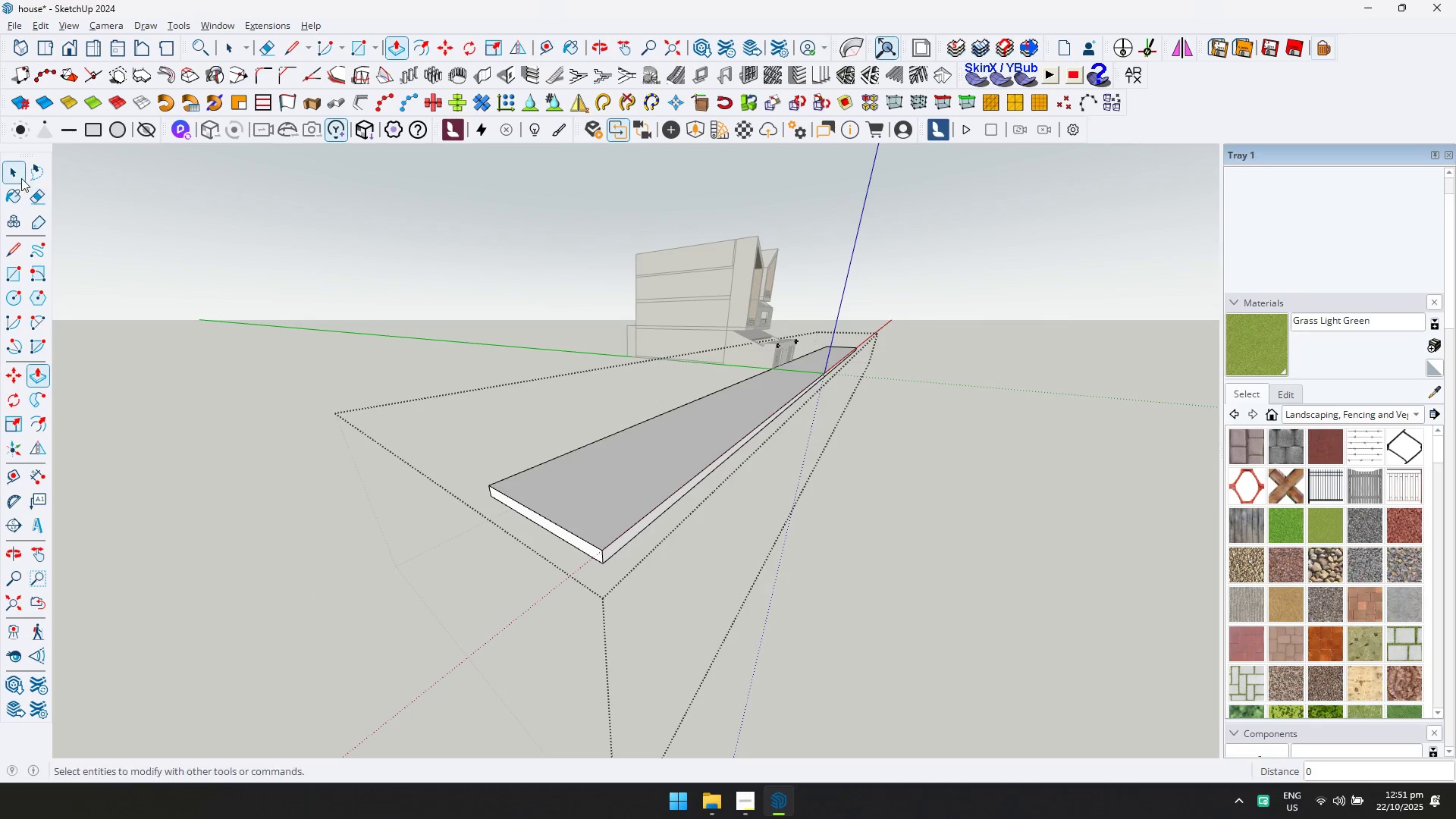 
double_click([14, 175])
 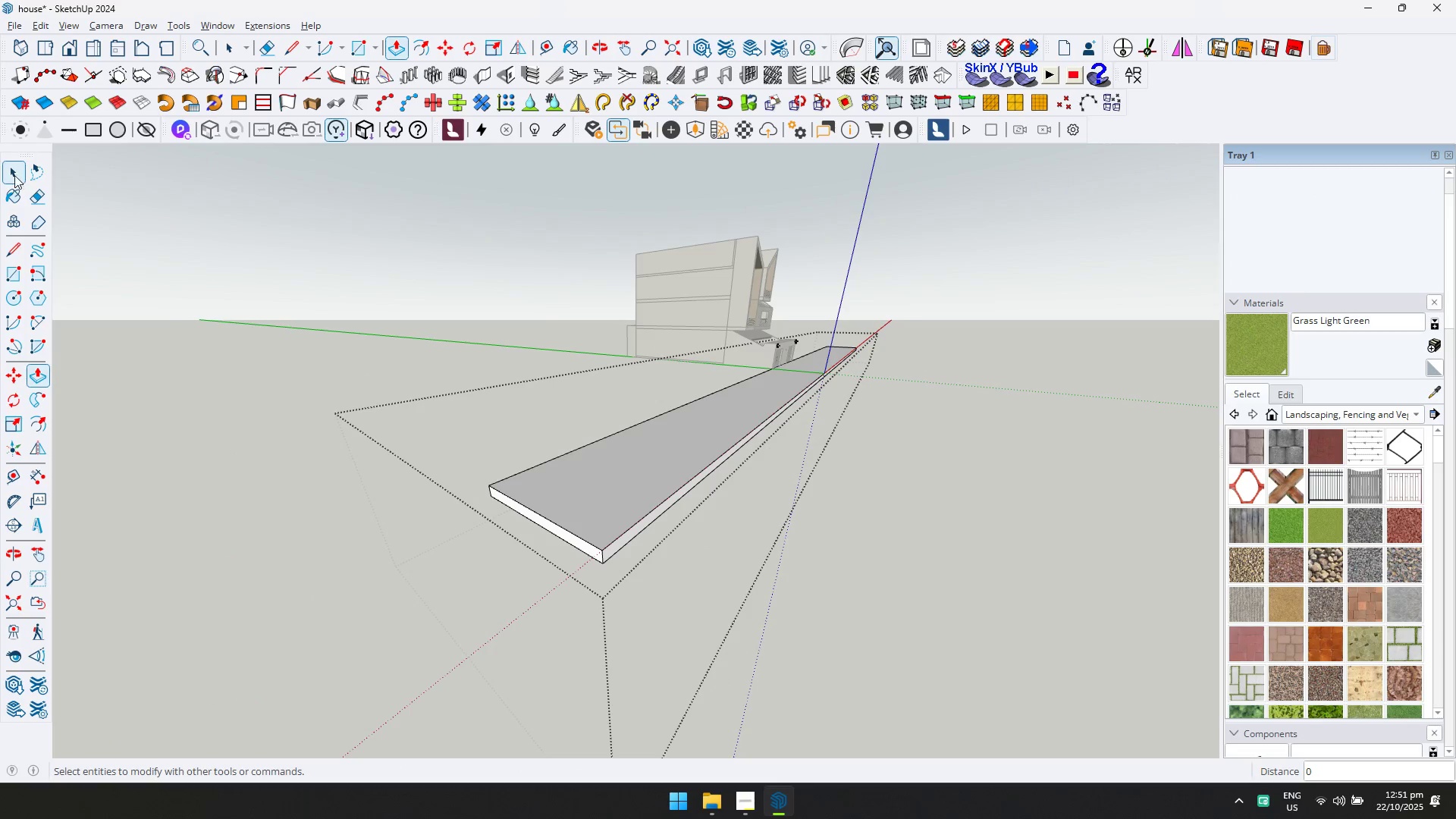 
key(Escape)
 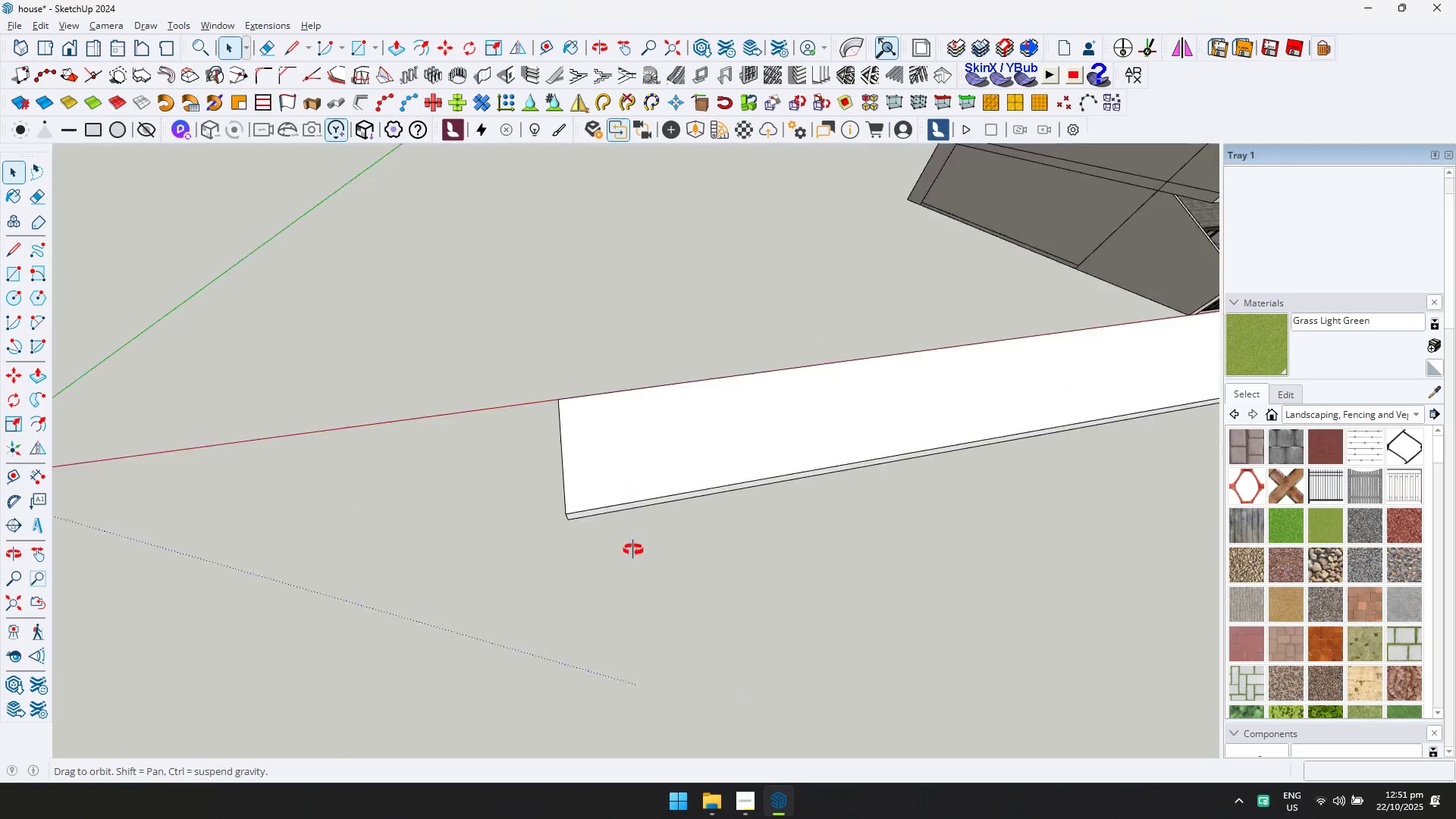 
hold_key(key=ShiftLeft, duration=0.36)
scroll: coordinate [1093, 465], scroll_direction: down, amount: 3.0
 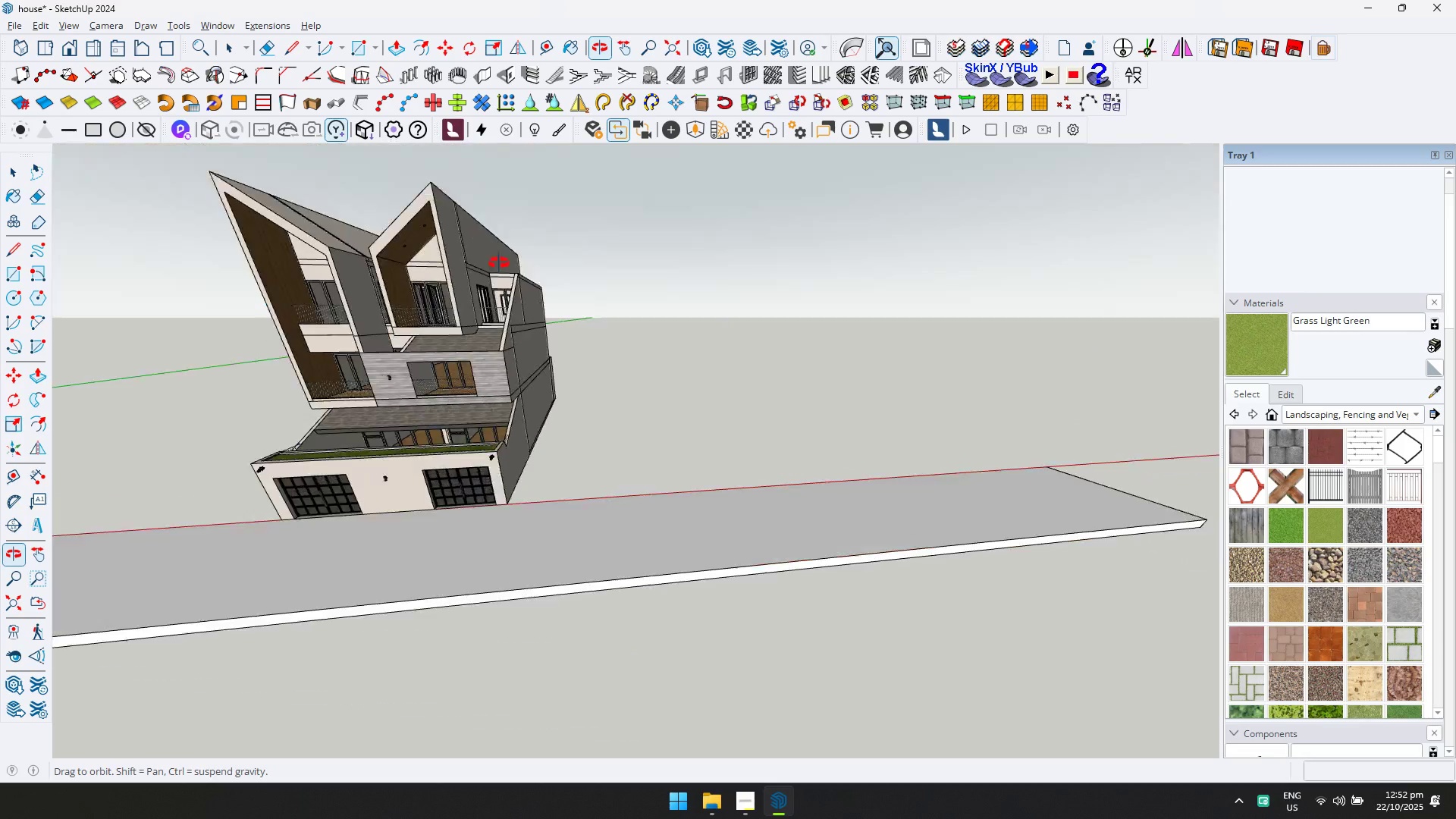 
hold_key(key=ShiftLeft, duration=0.36)
 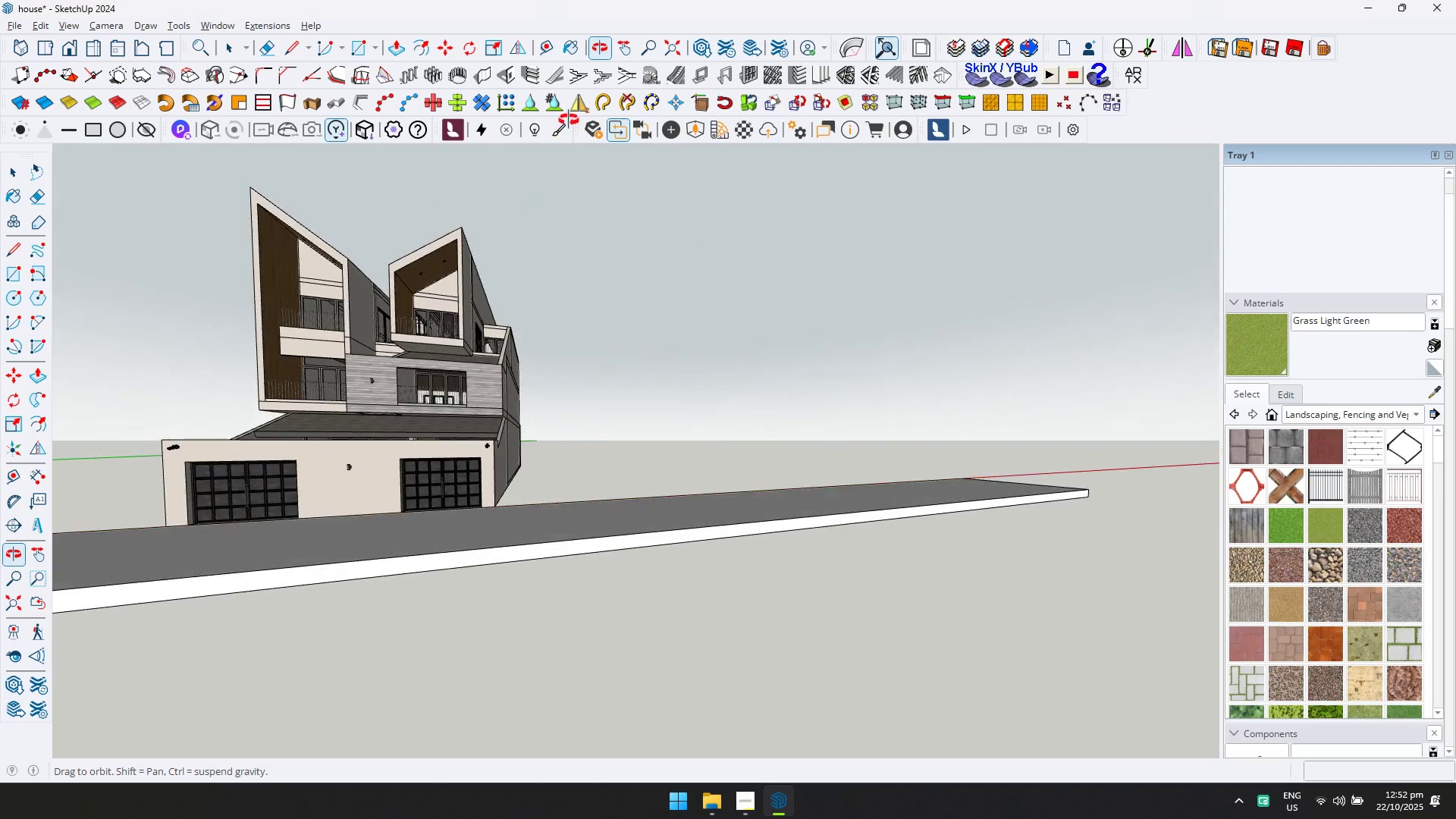 
hold_key(key=ShiftLeft, duration=0.36)
 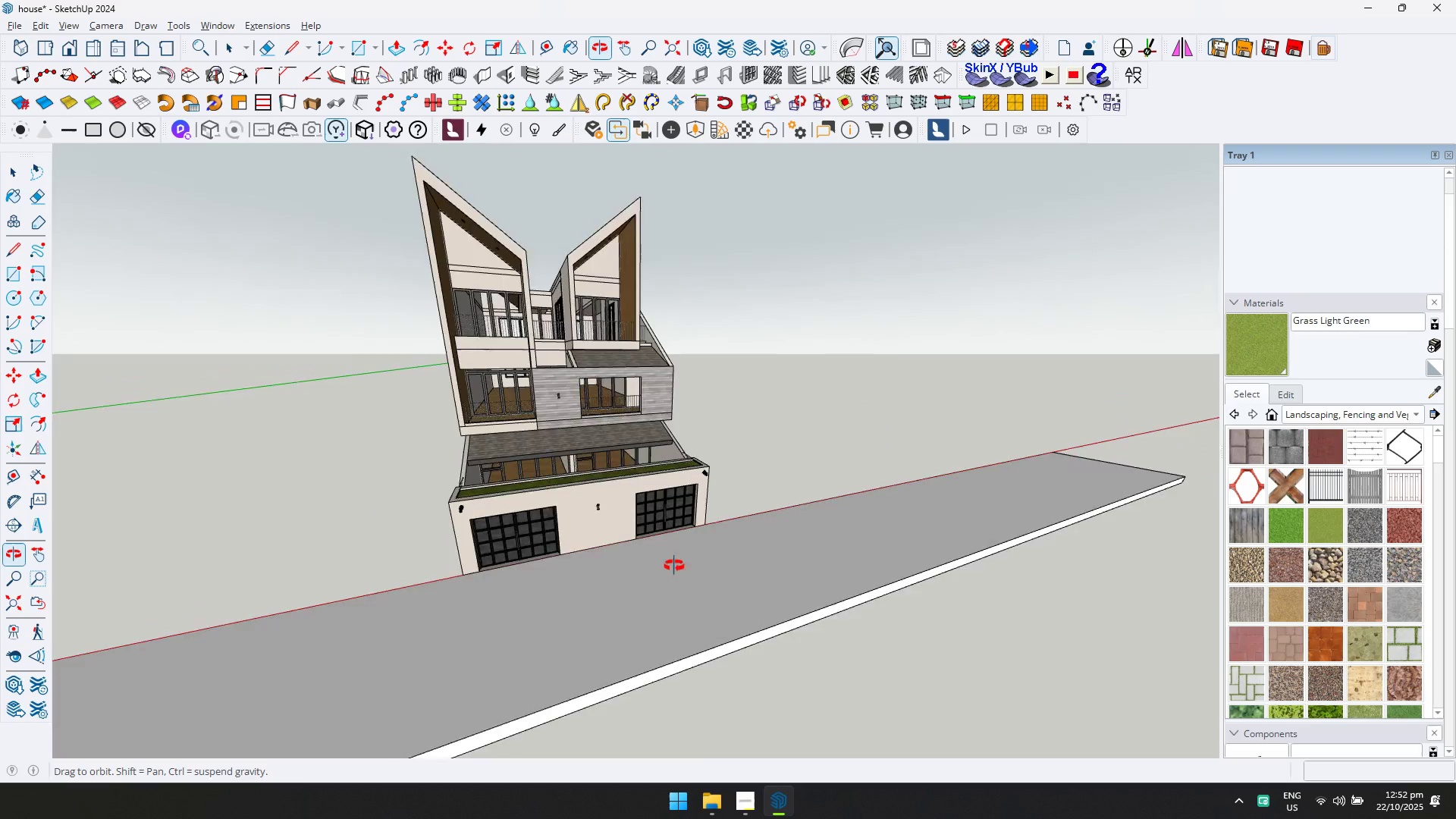 
scroll: coordinate [518, 554], scroll_direction: up, amount: 15.0
 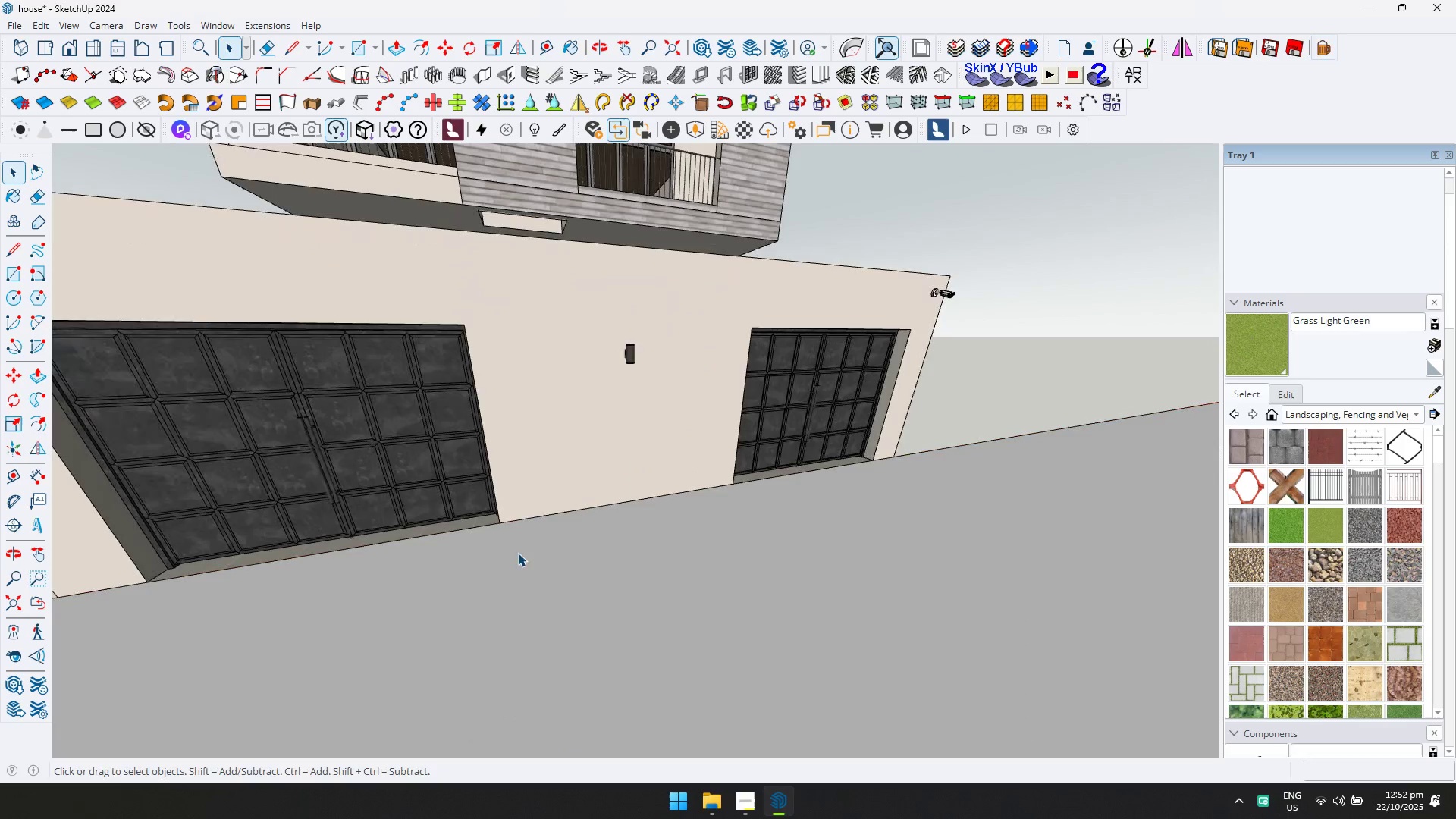 
key(T)
 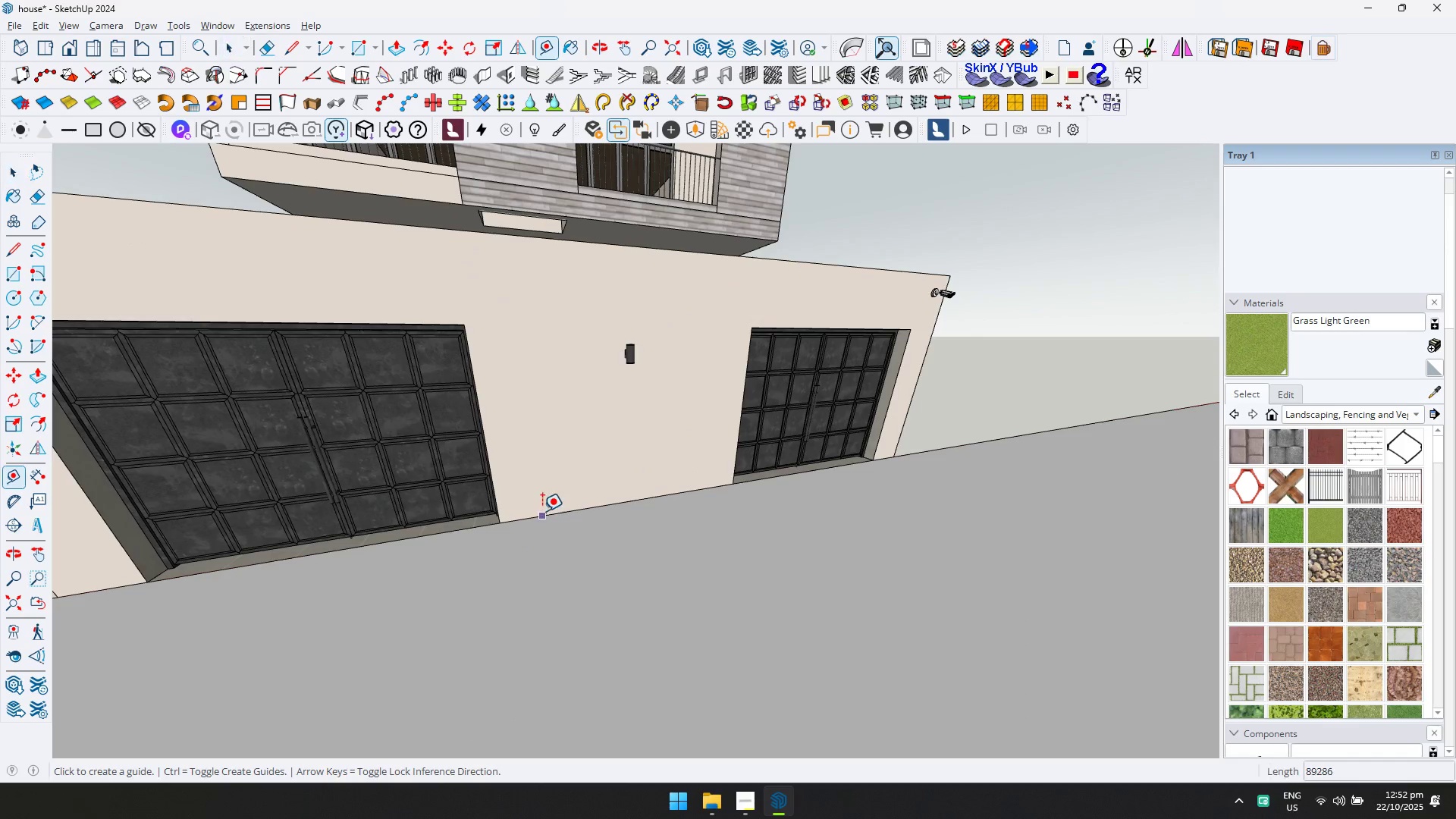 
left_click([542, 511])
 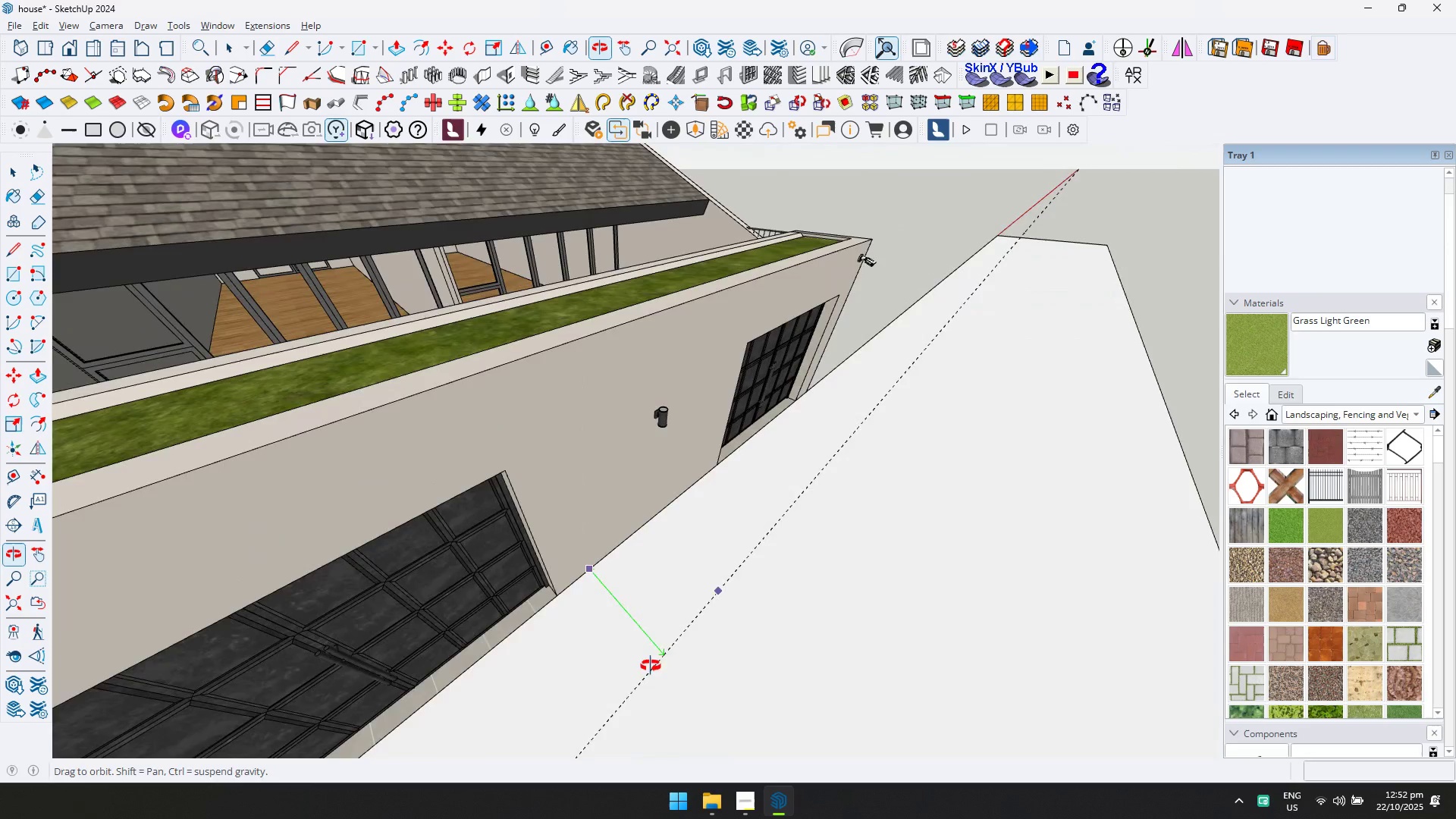 
type(2000)
 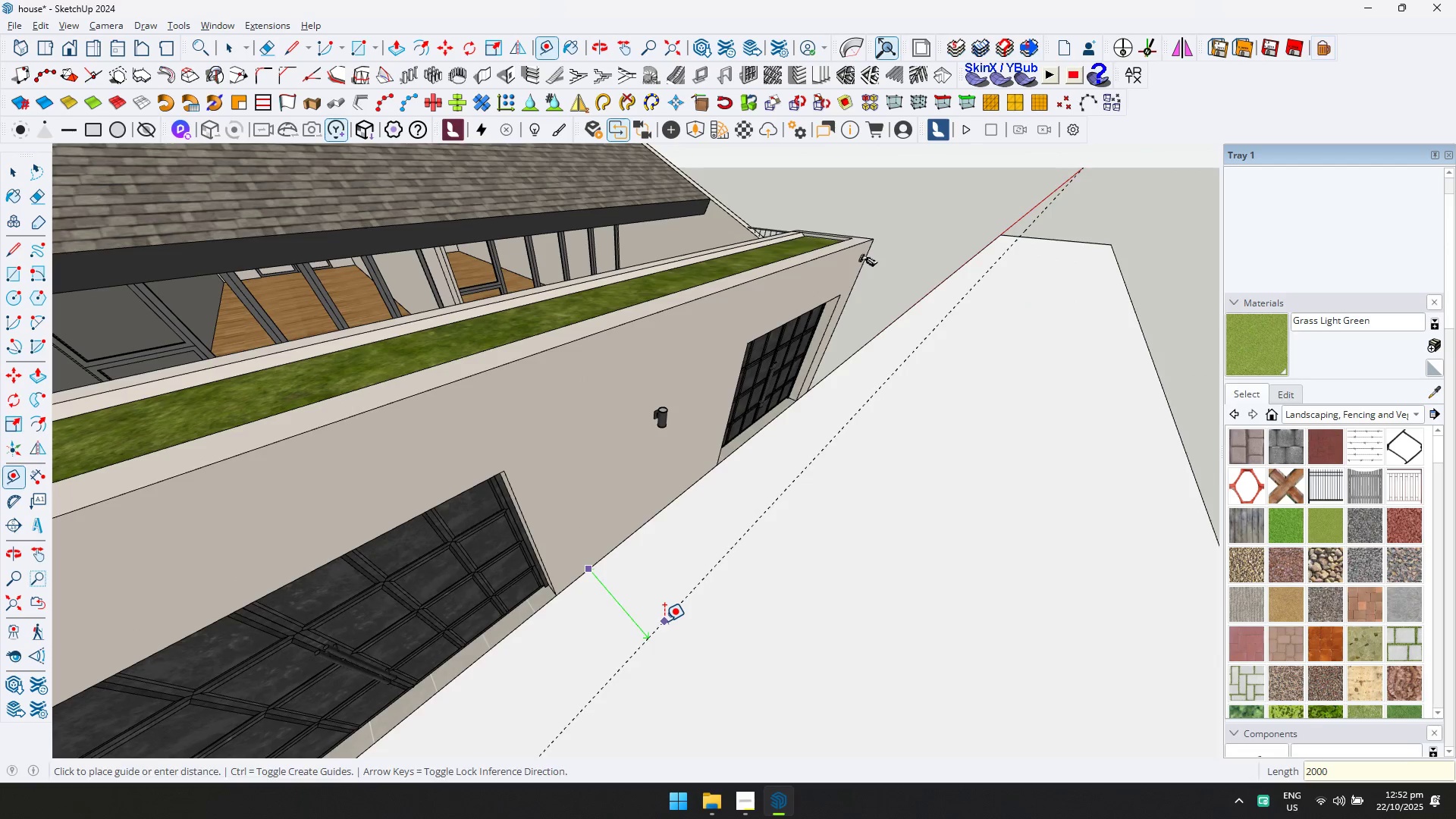 
key(Enter)
 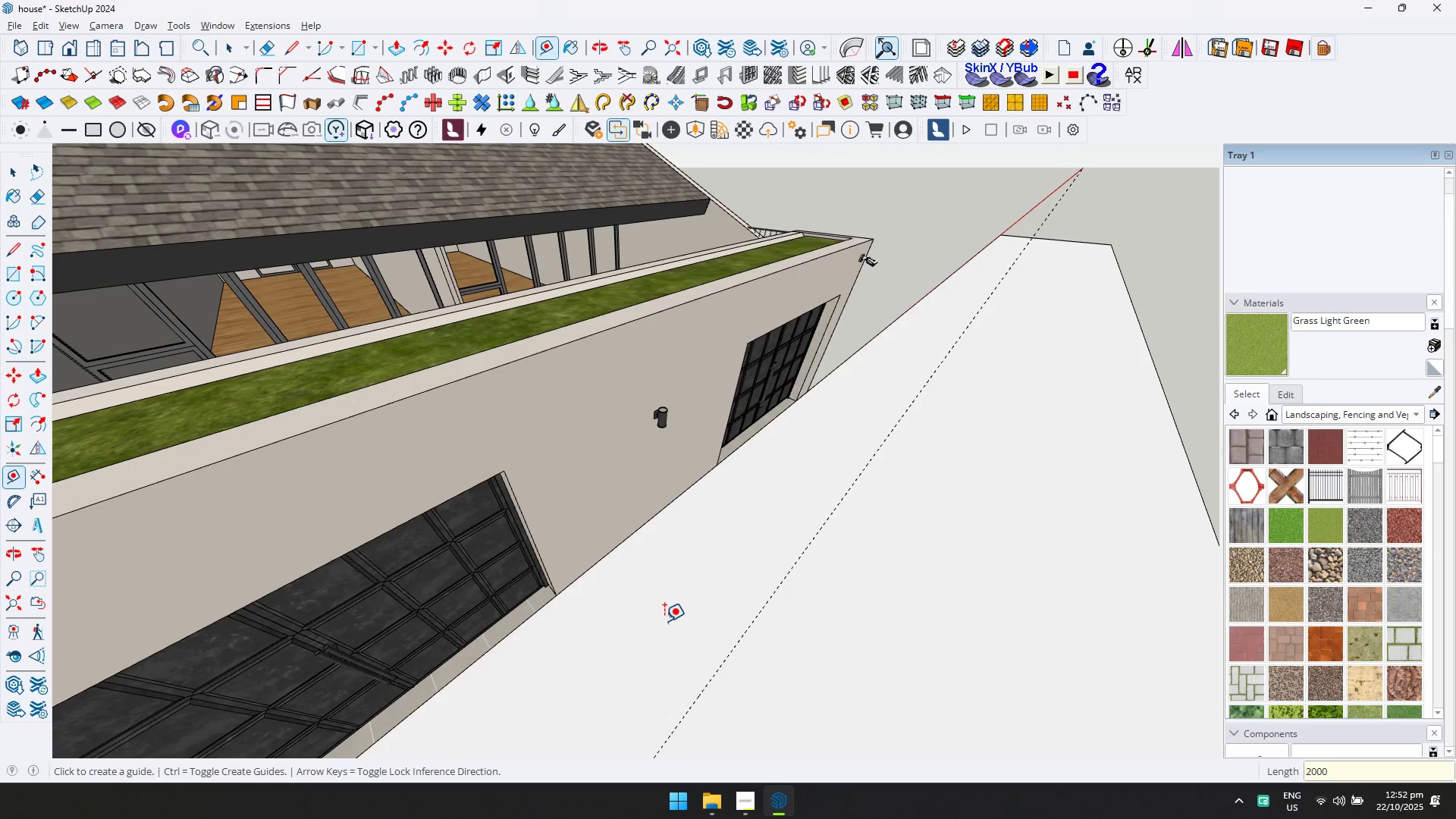 
scroll: coordinate [797, 541], scroll_direction: down, amount: 16.0
 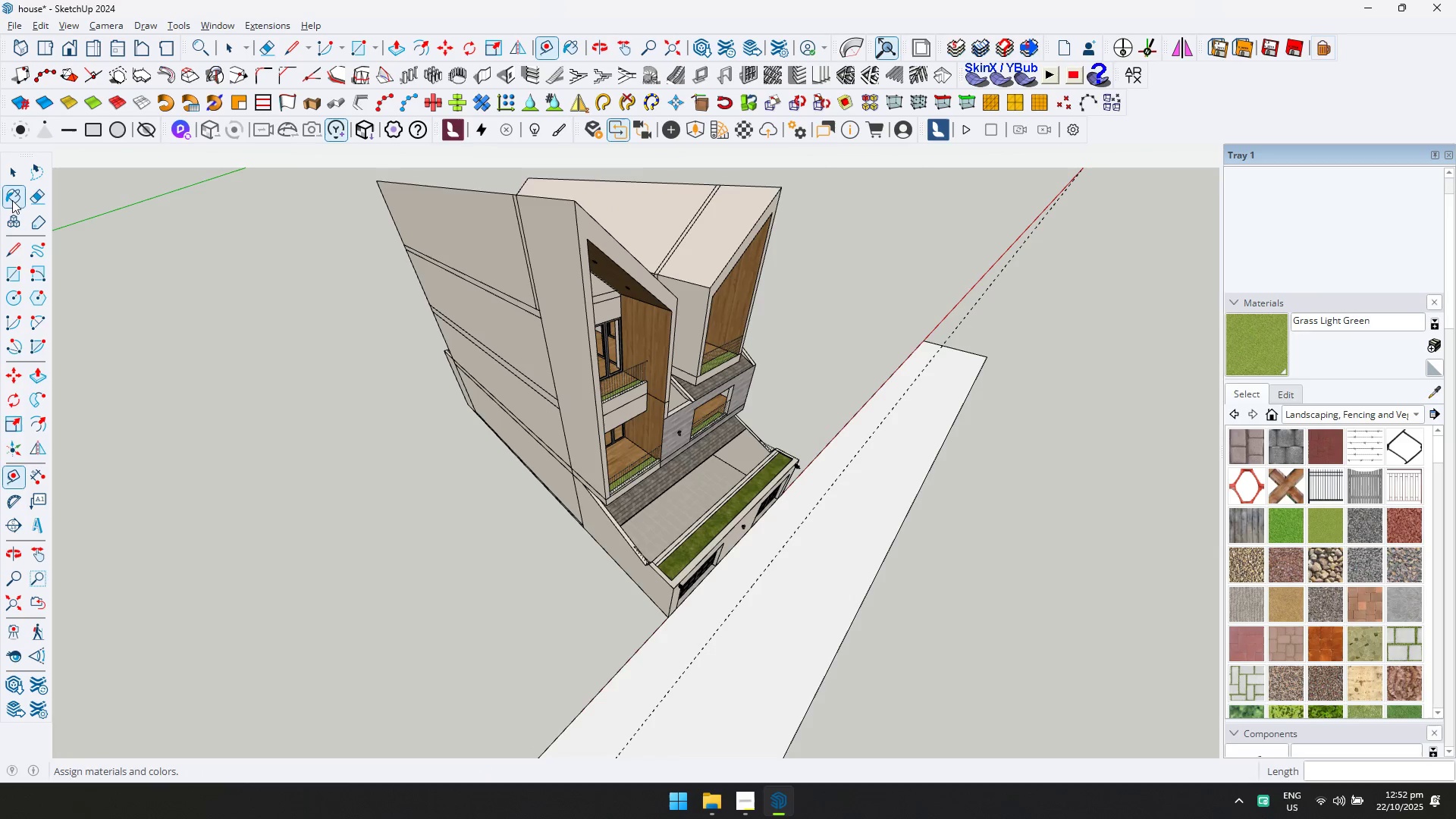 
left_click([11, 185])
 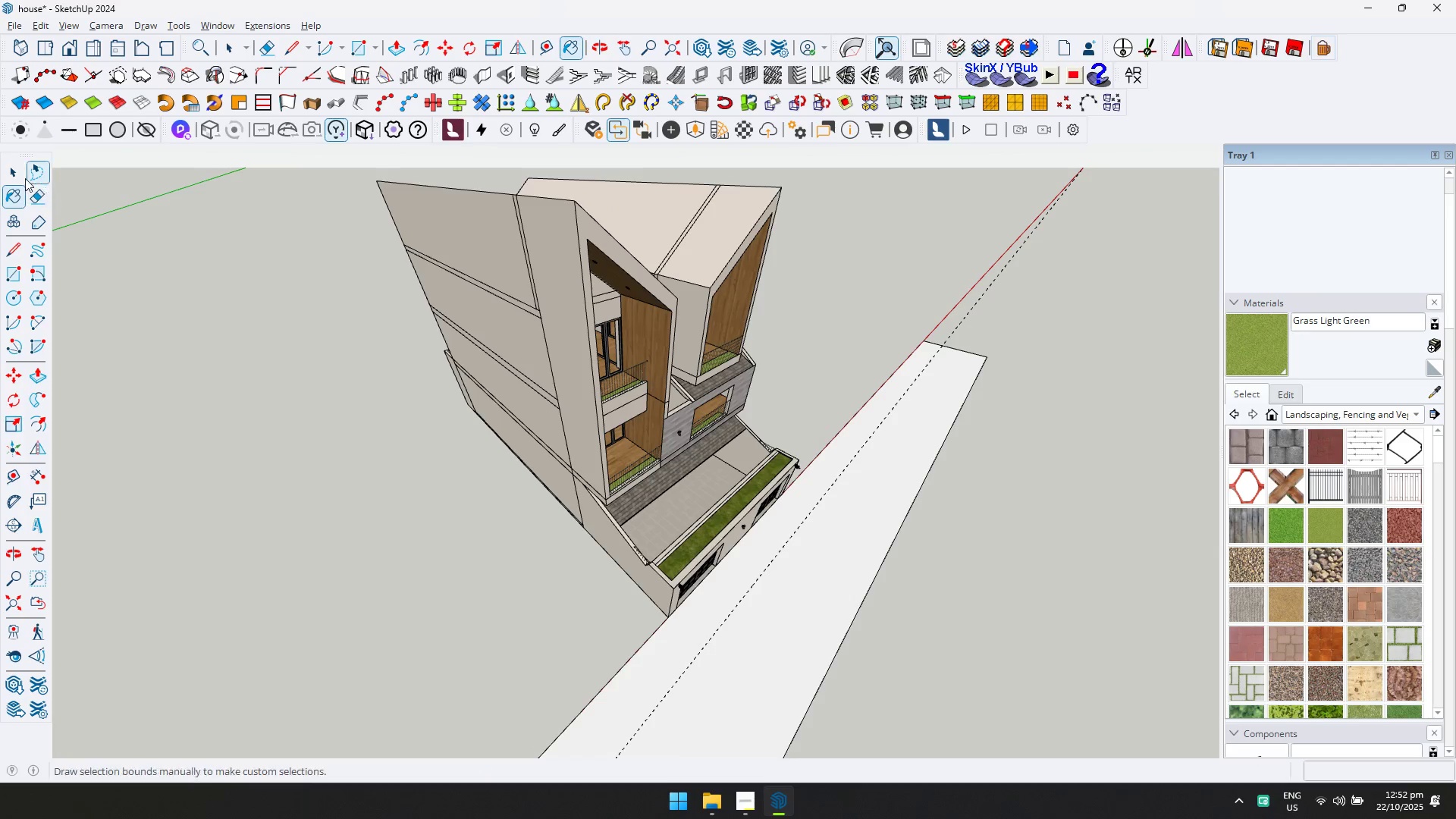 
left_click([22, 176])
 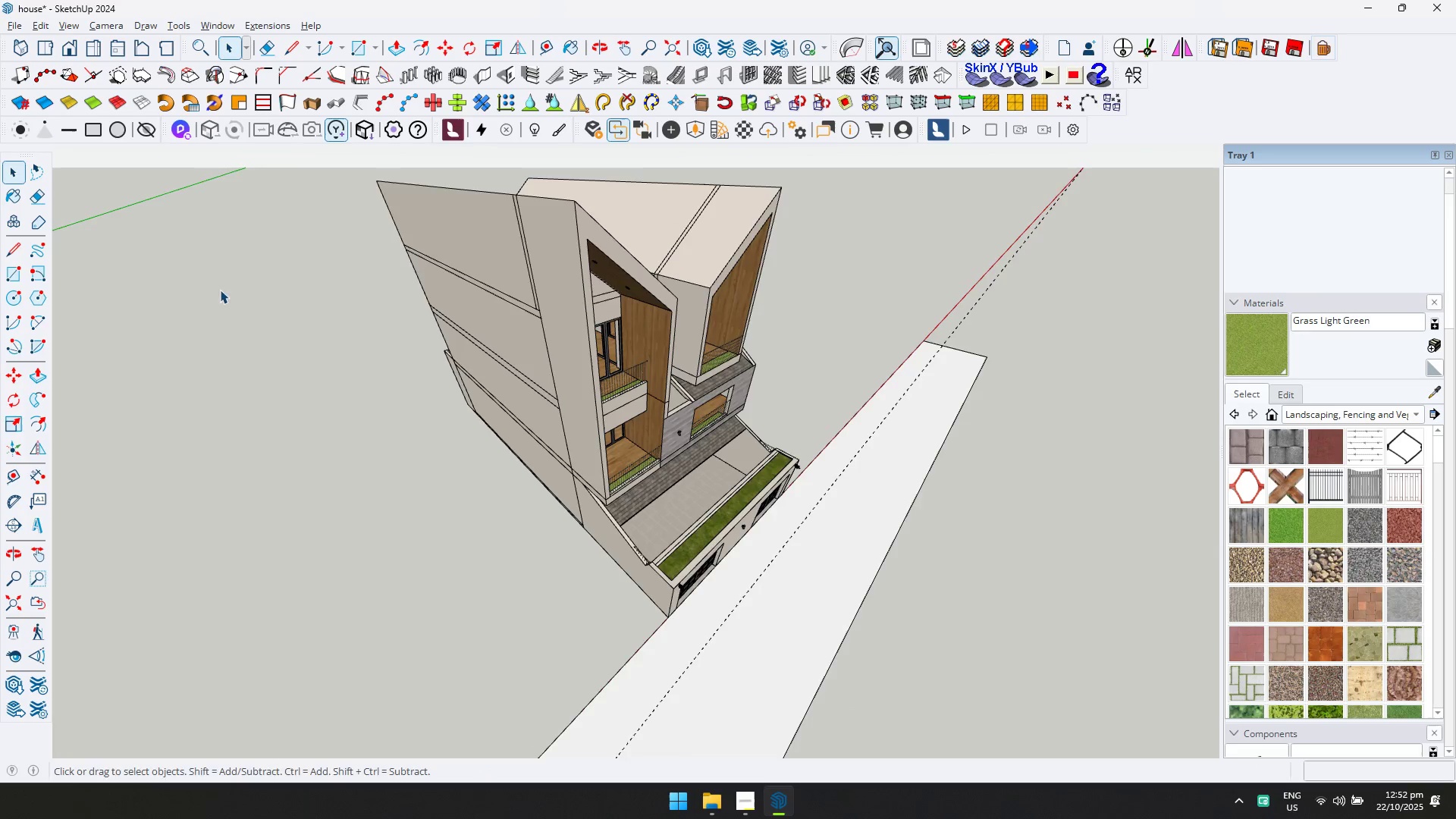 
scroll: coordinate [699, 563], scroll_direction: down, amount: 2.0
 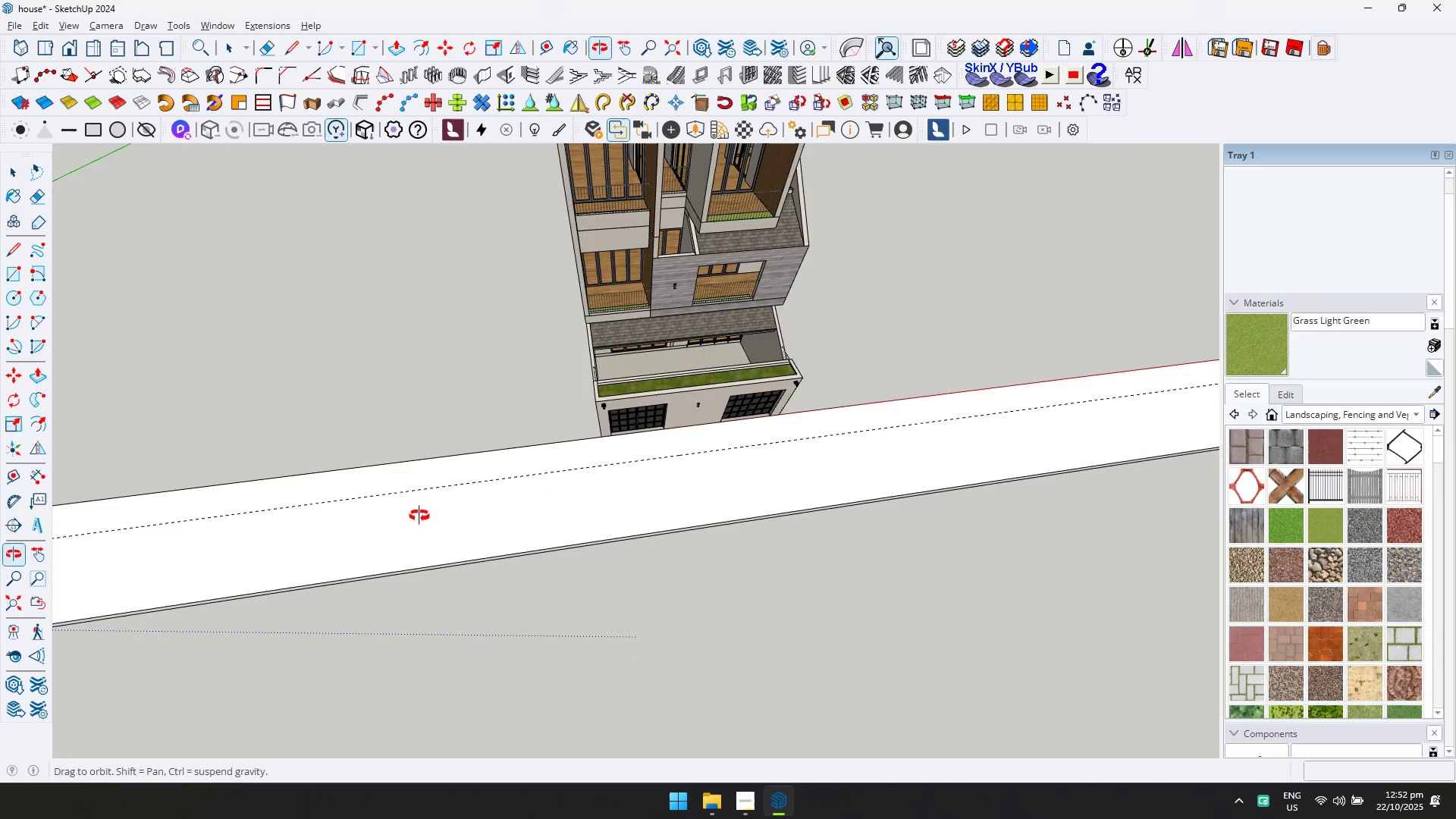 
key(Shift+ShiftLeft)
 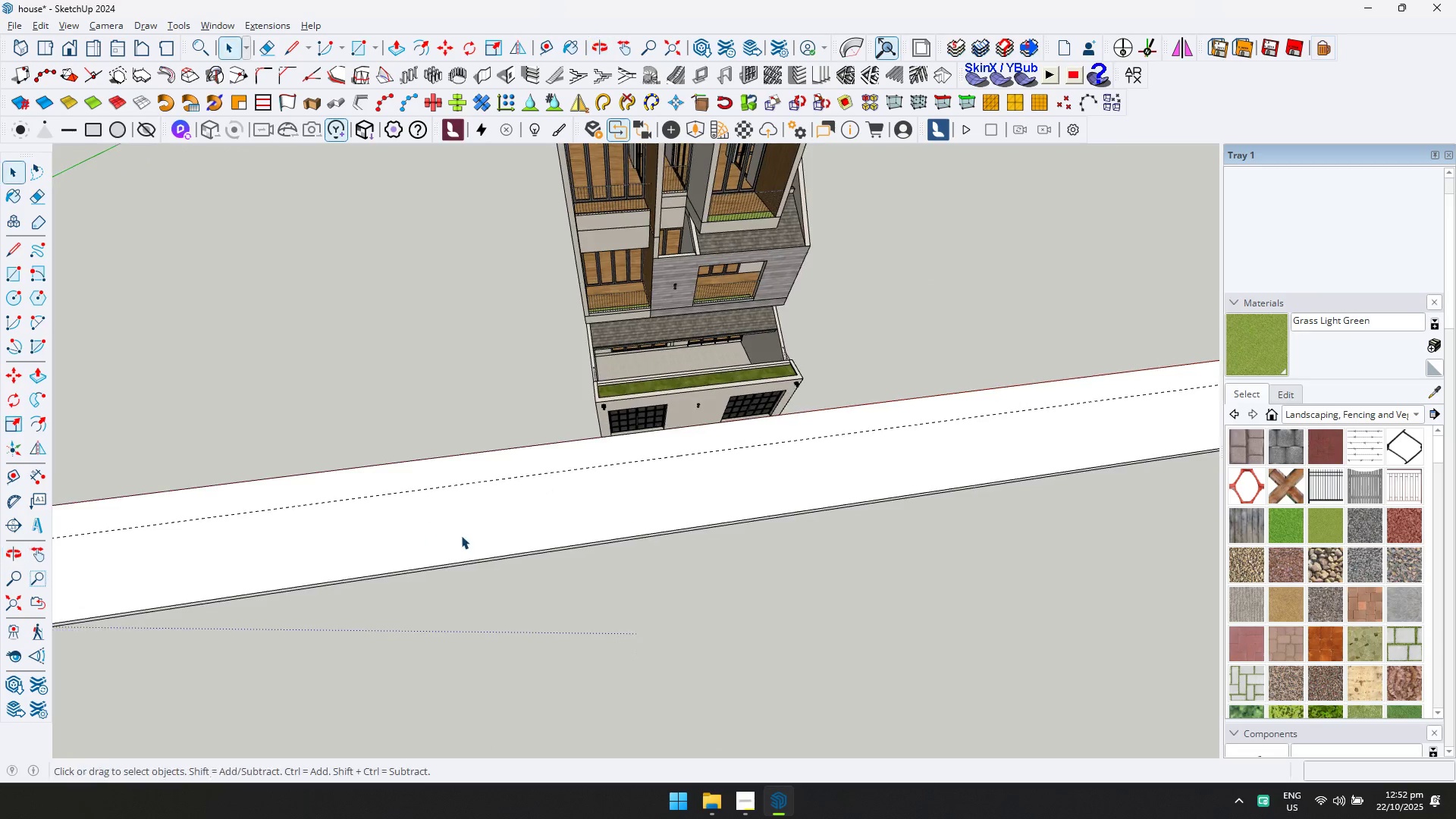 
double_click([465, 535])
 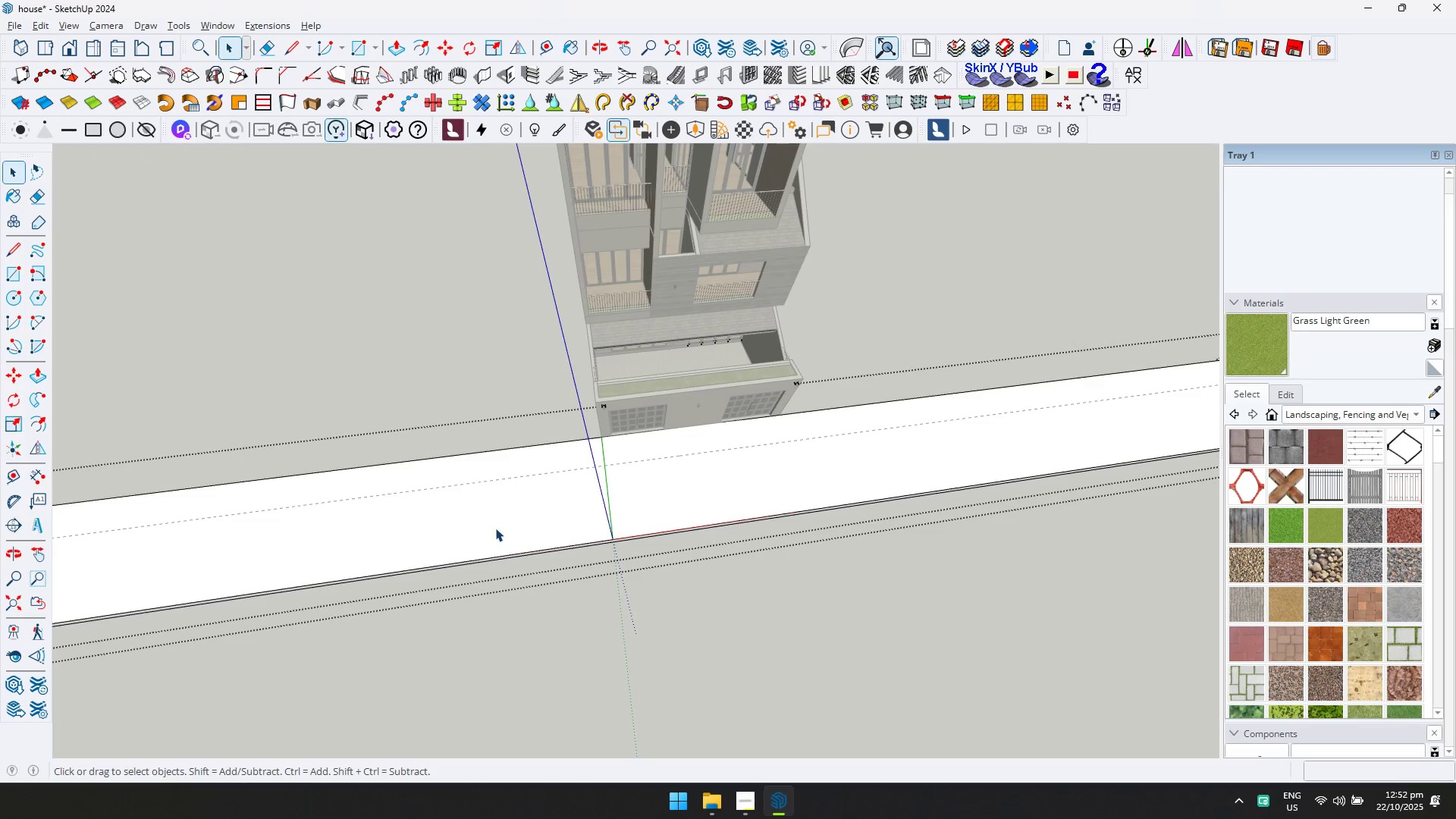 
scroll: coordinate [484, 531], scroll_direction: down, amount: 10.0
 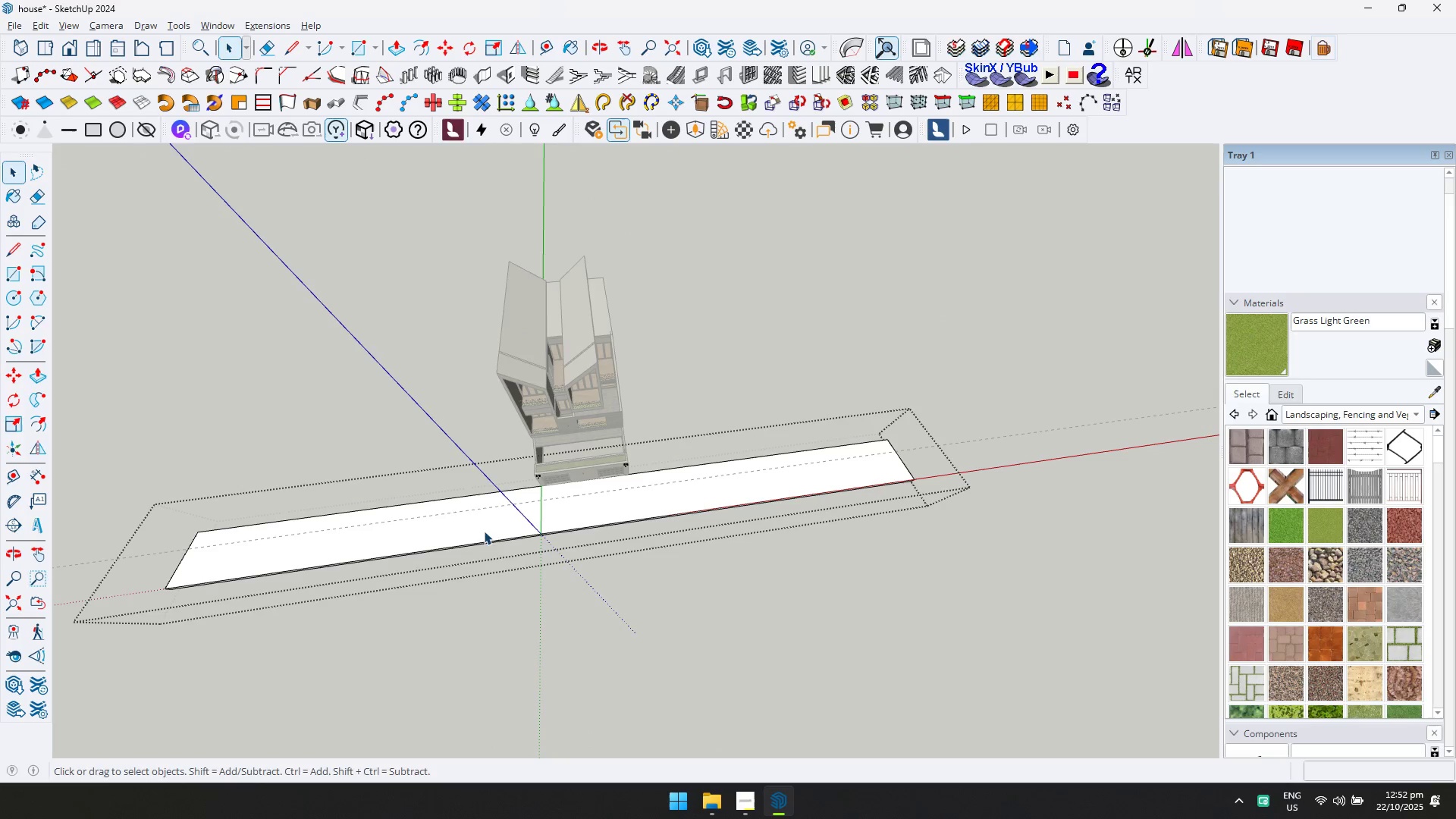 
key(L)
 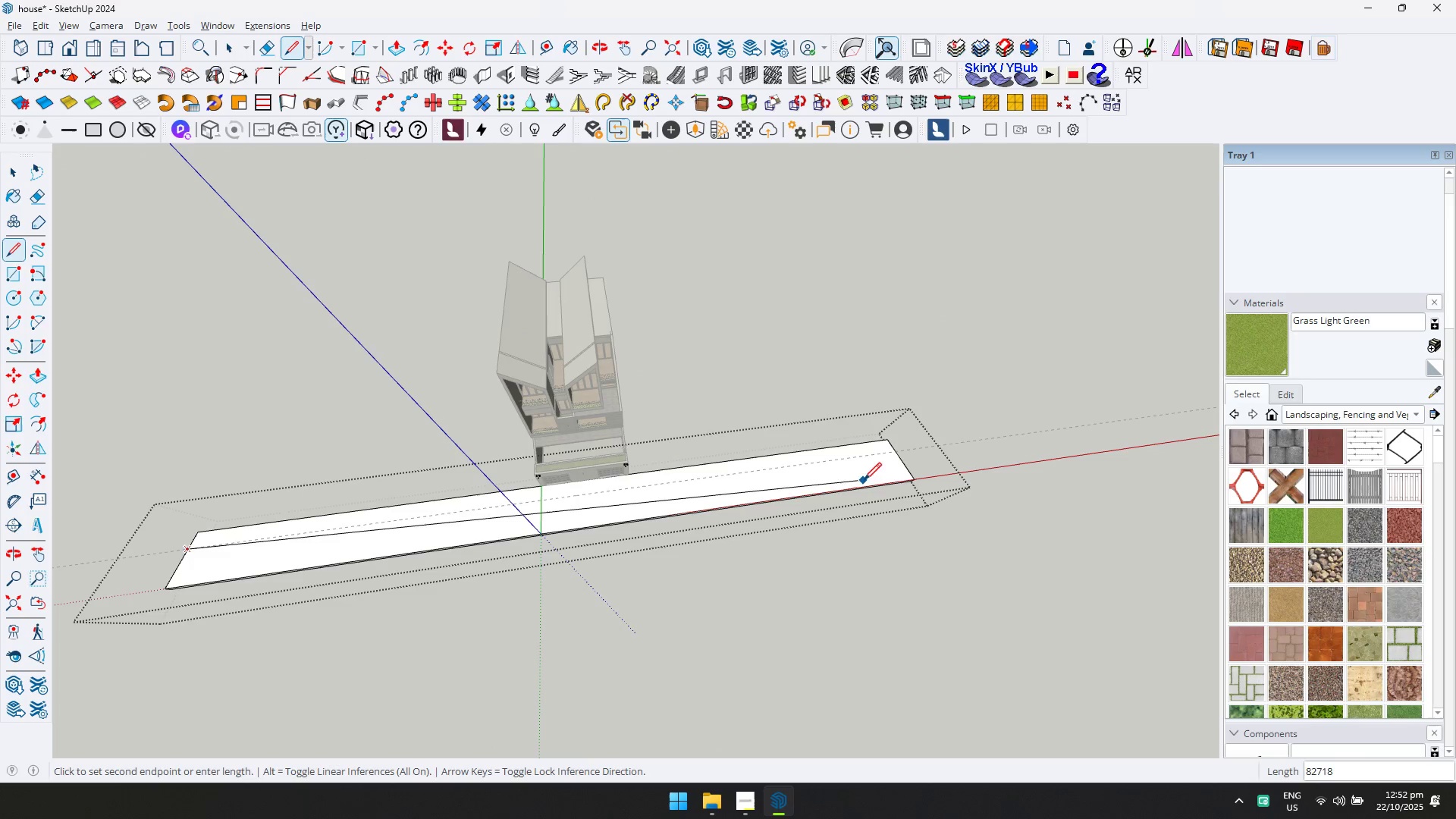 
left_click([954, 446])
 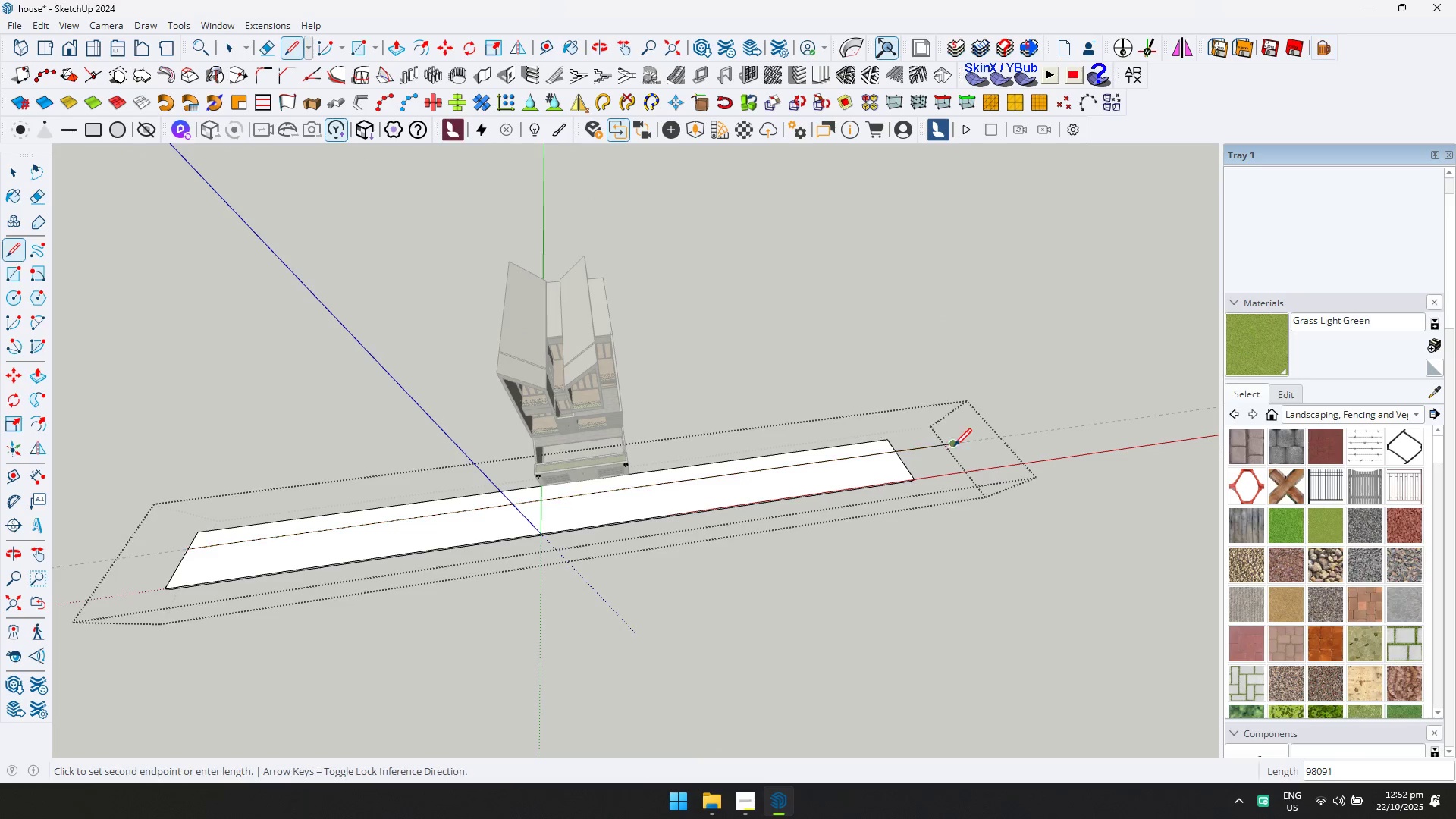 
type(ep)
 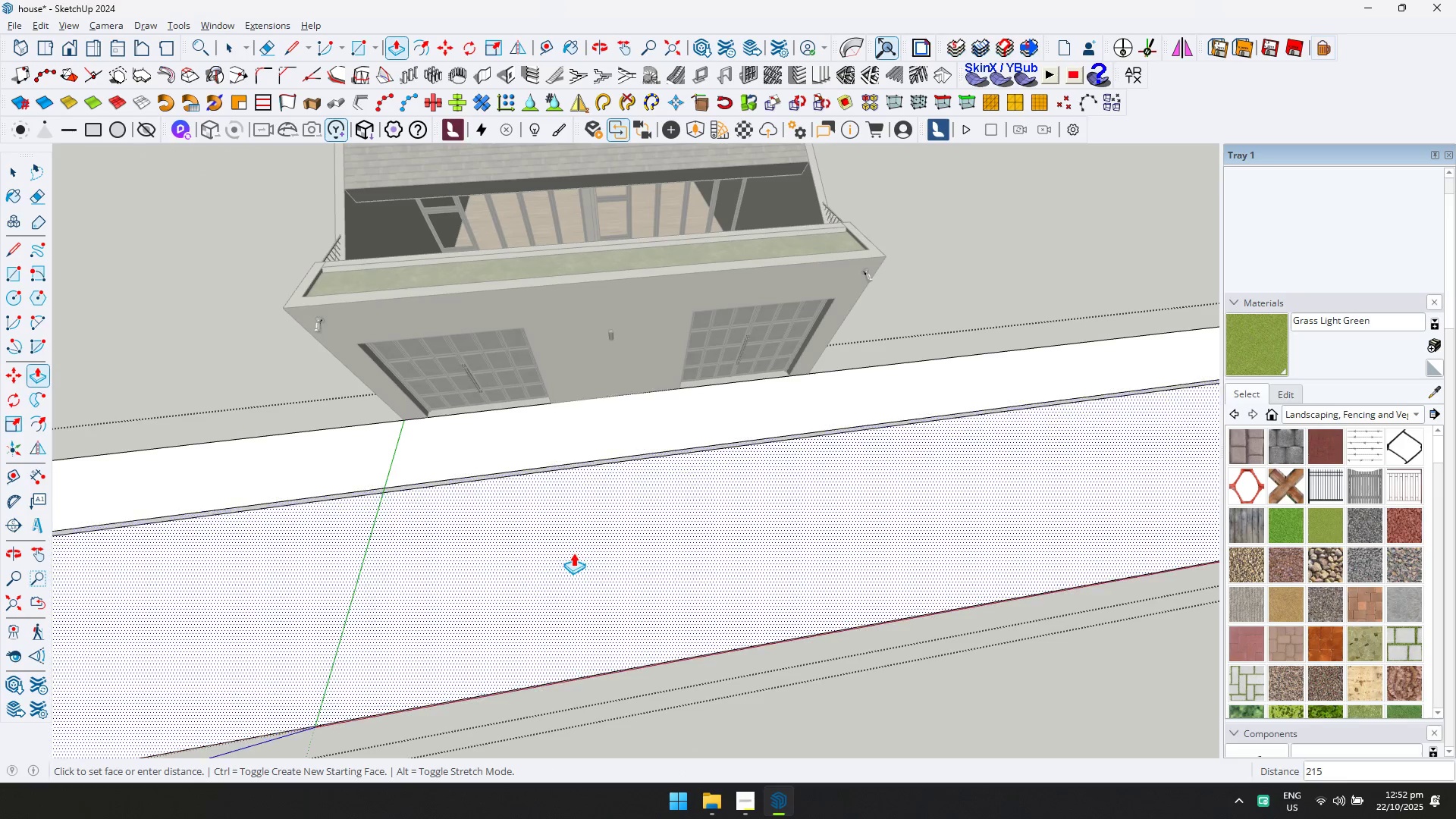 
scroll: coordinate [522, 563], scroll_direction: up, amount: 18.0
 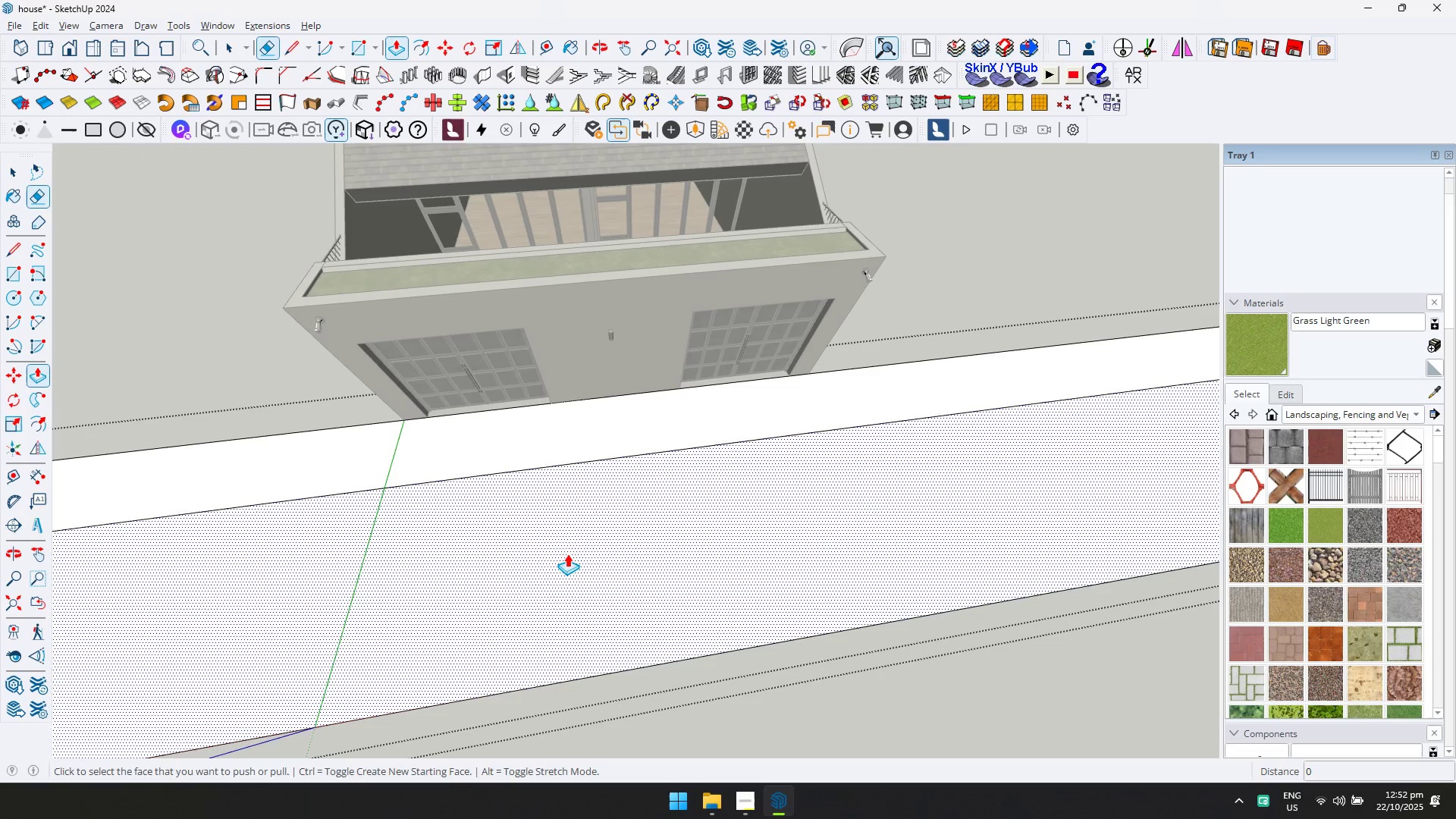 
left_click([573, 549])
 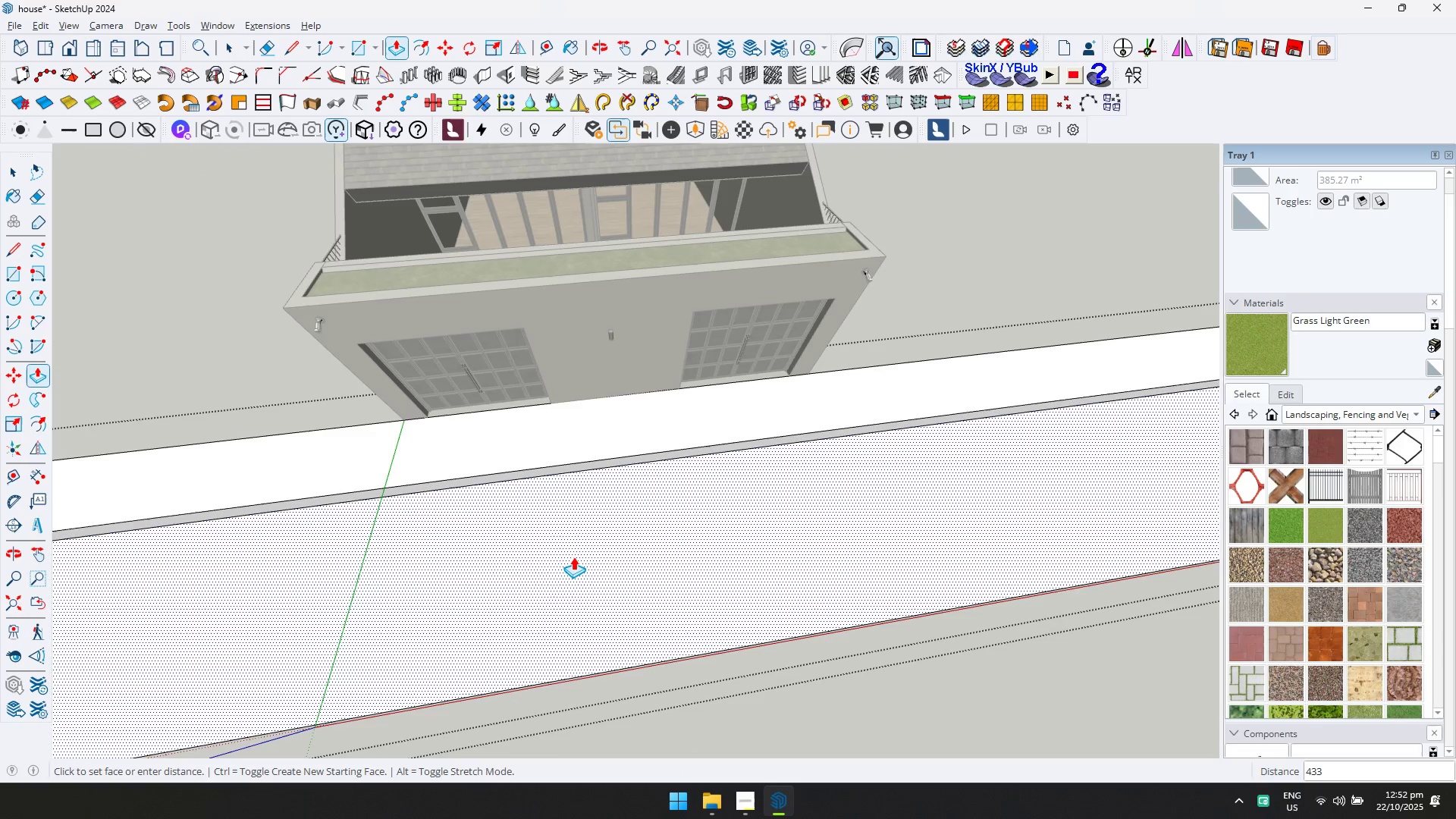 
type(25)
 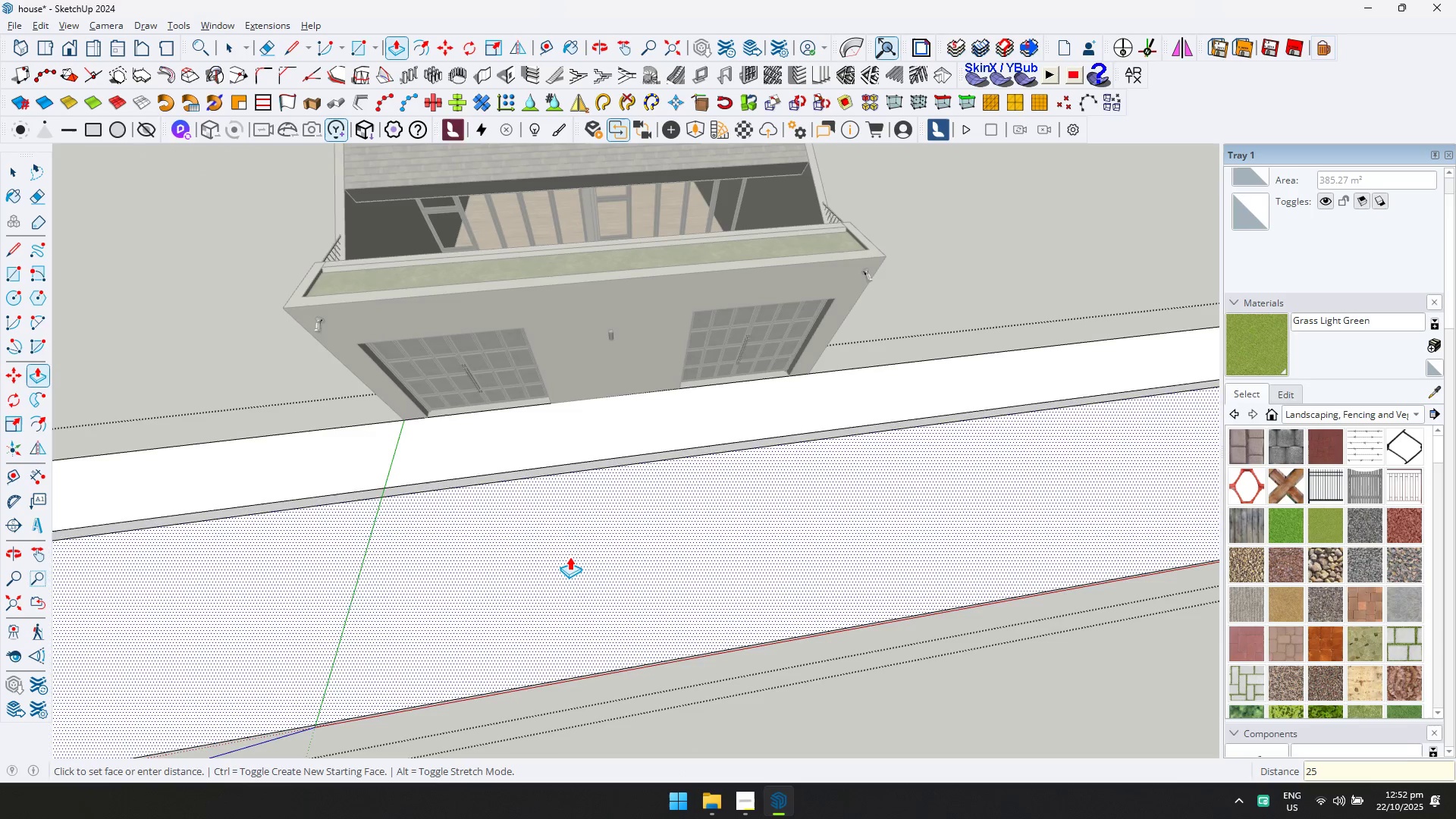 
key(Enter)
 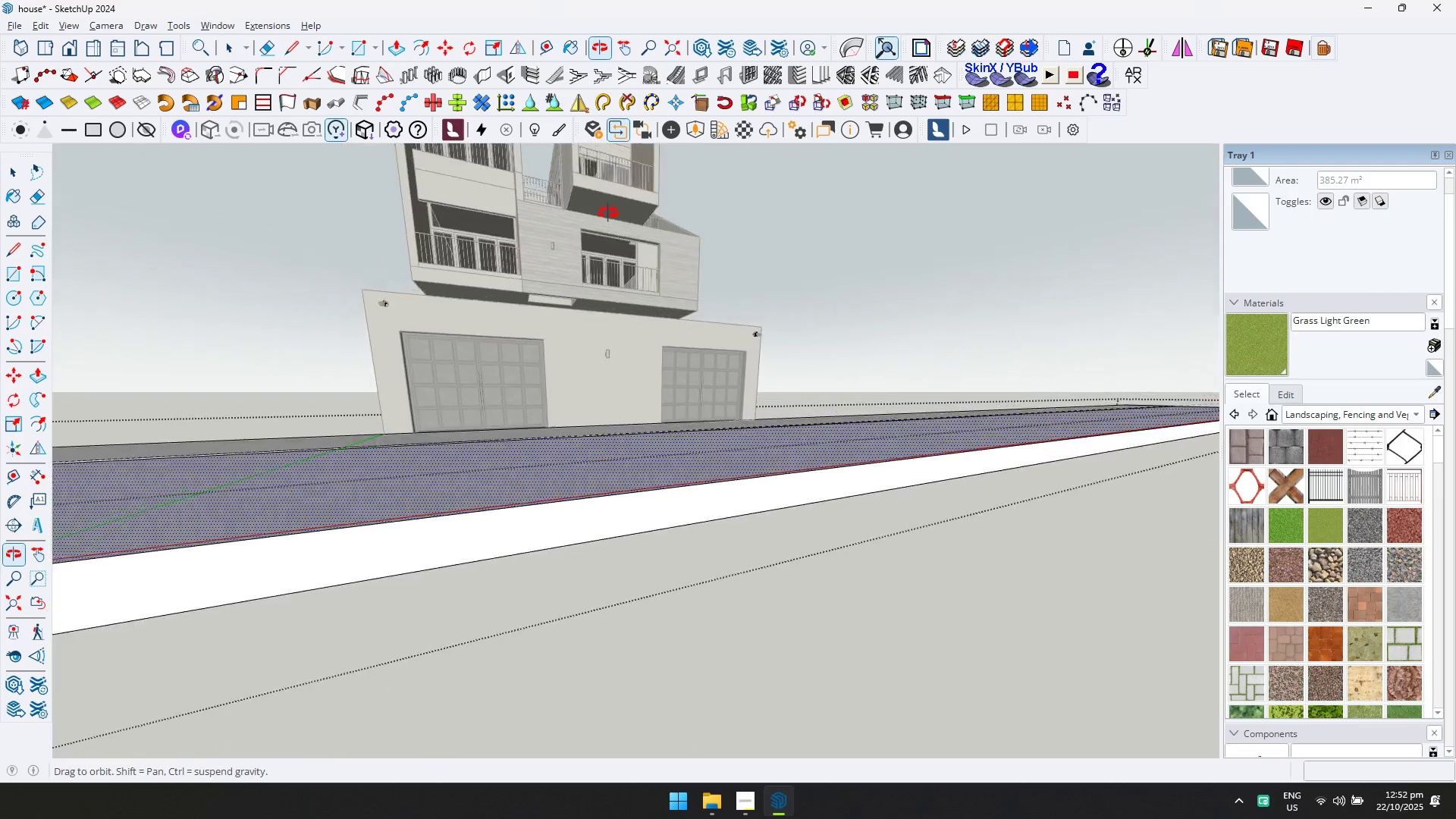 
scroll: coordinate [565, 475], scroll_direction: up, amount: 6.0
 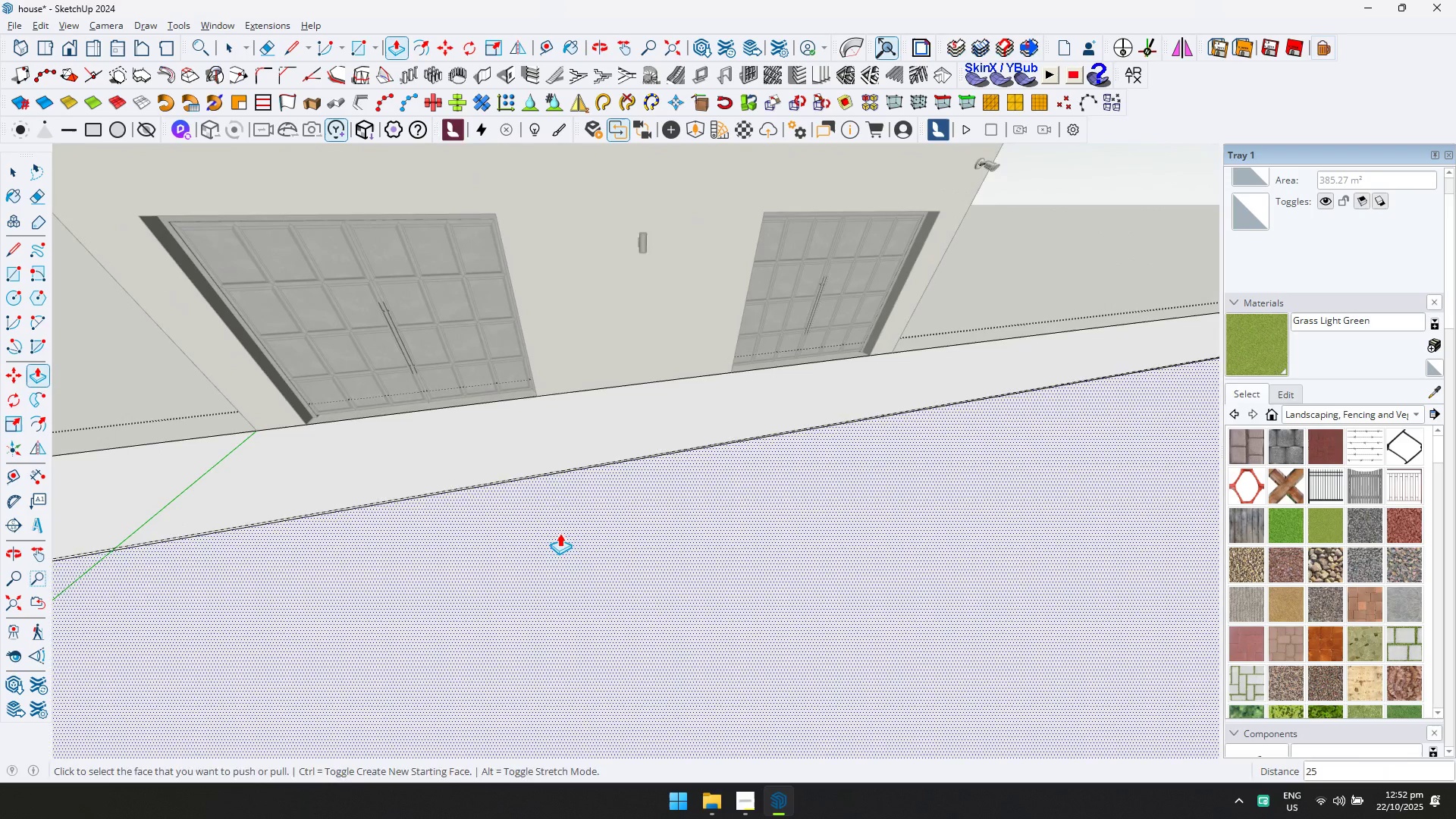 
double_click([560, 533])
 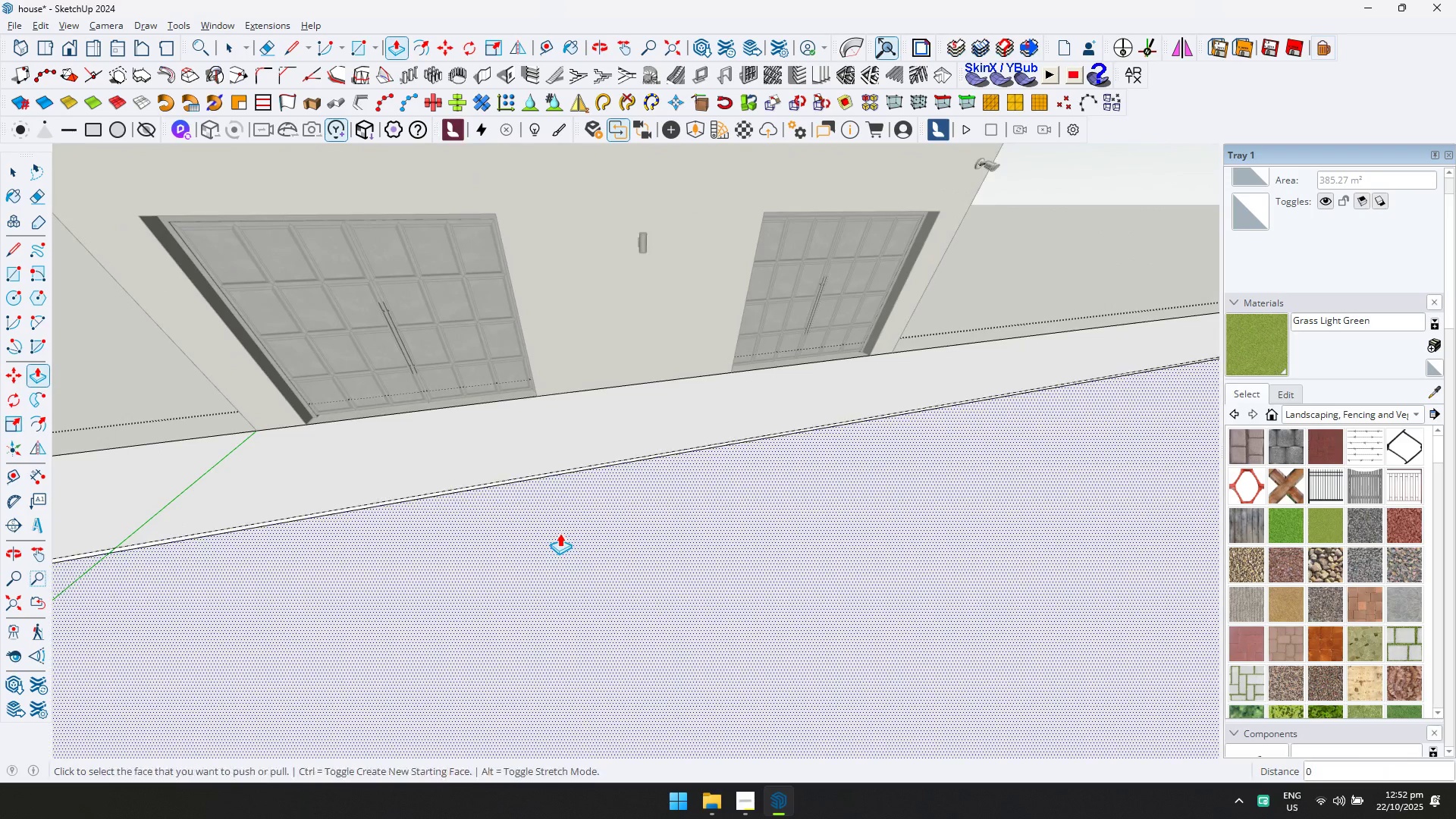 
triple_click([560, 533])
 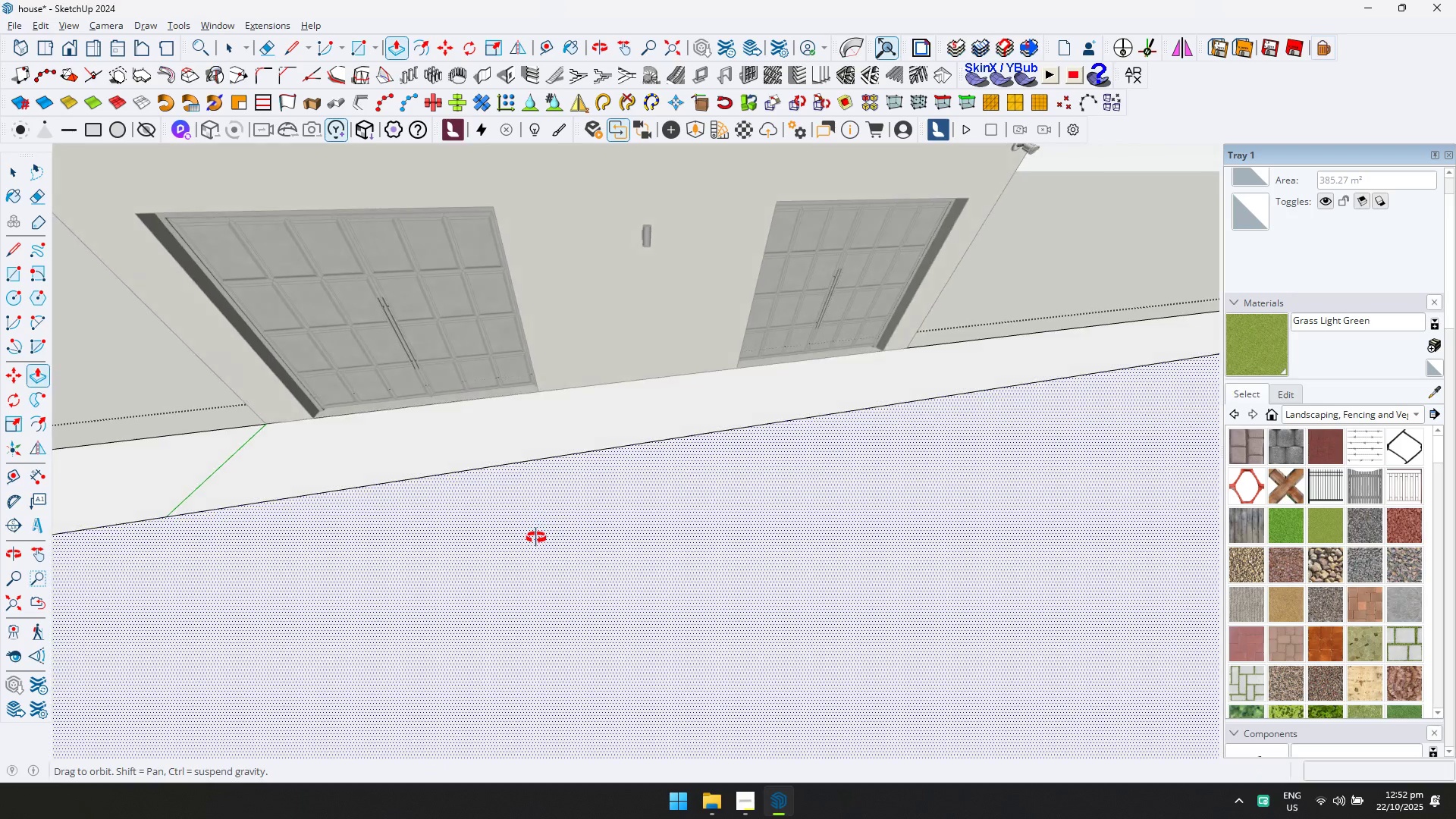 
key(Escape)
 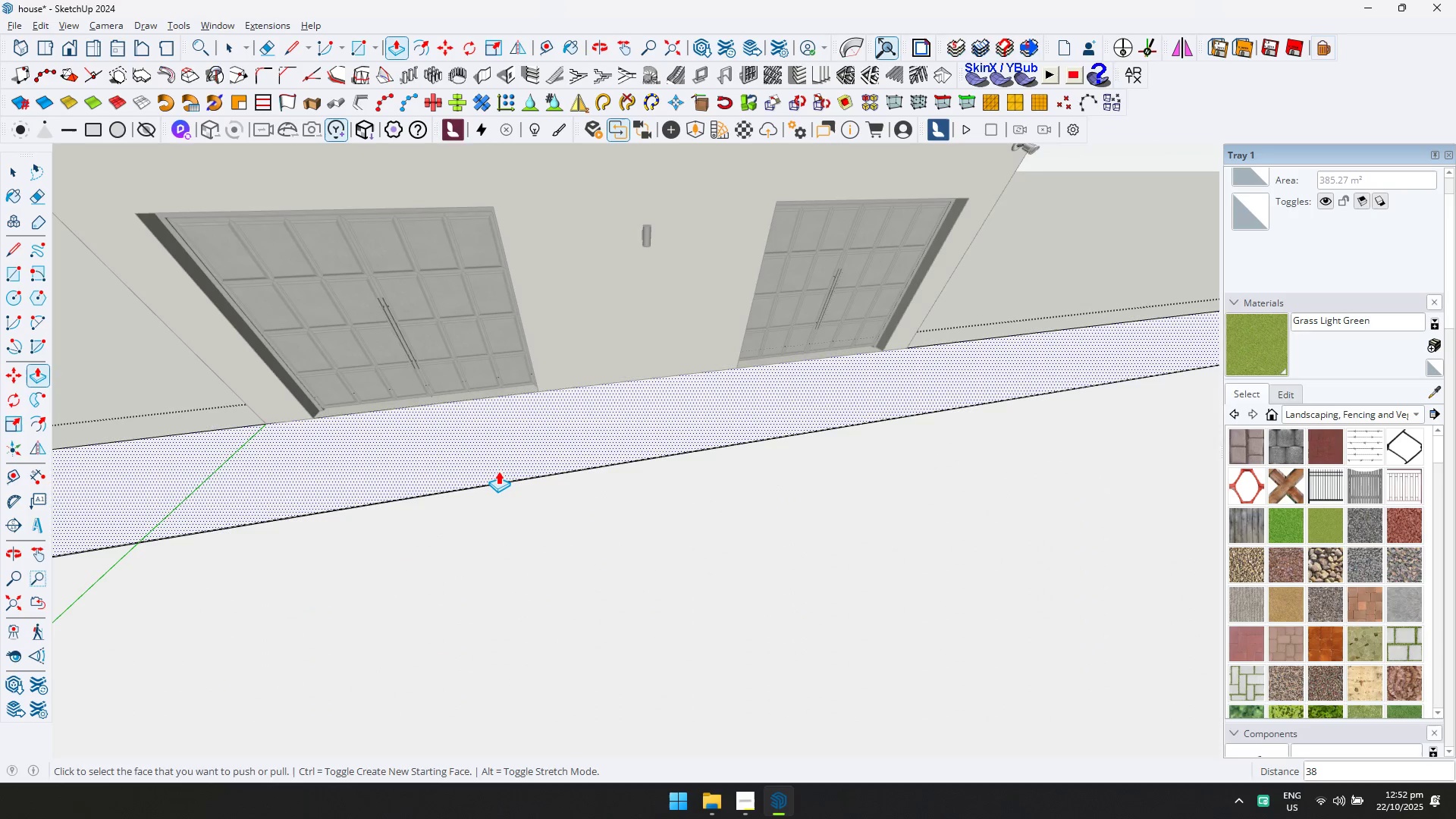 
key(Control+ControlLeft)
 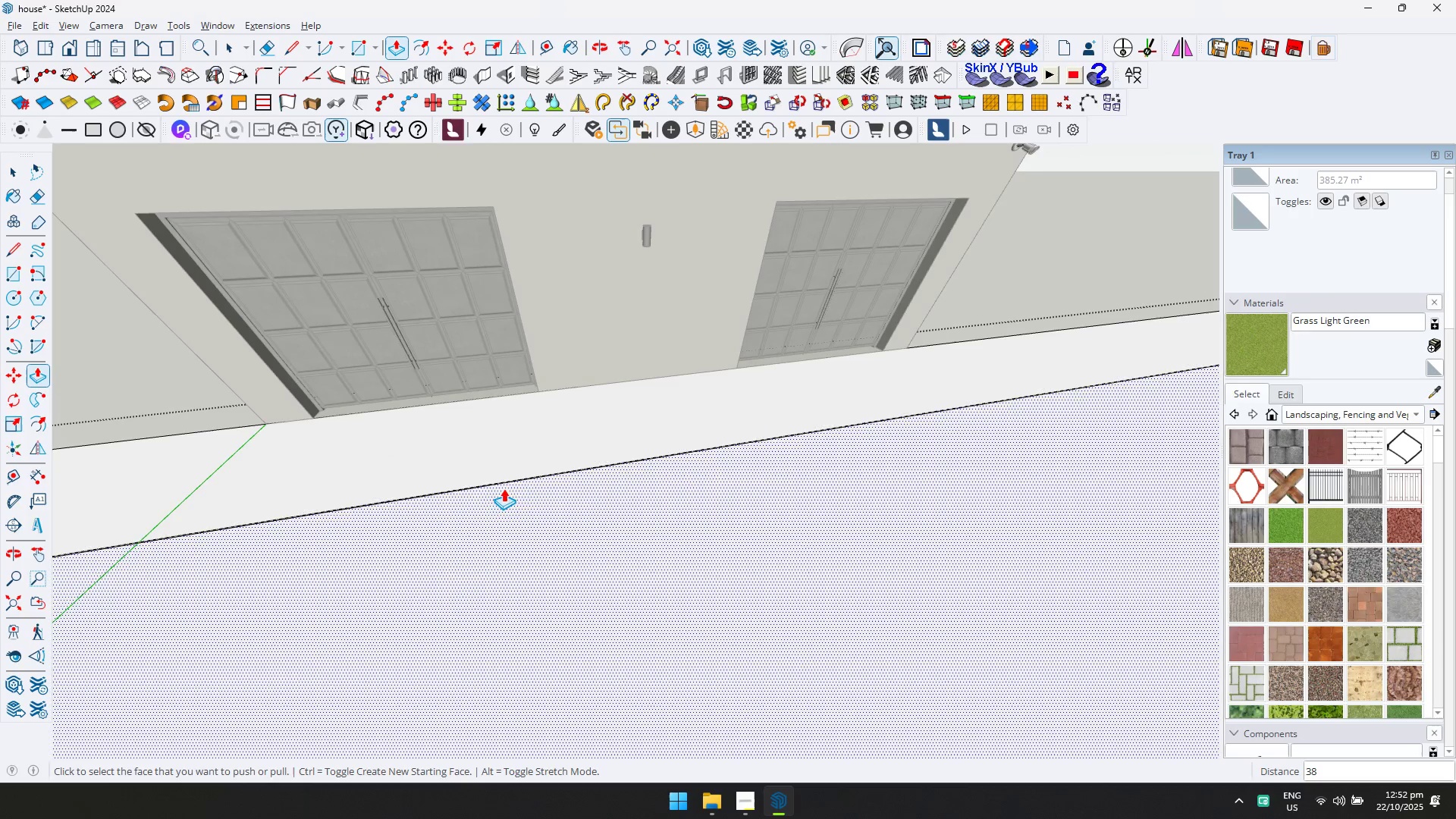 
key(Control+Z)
 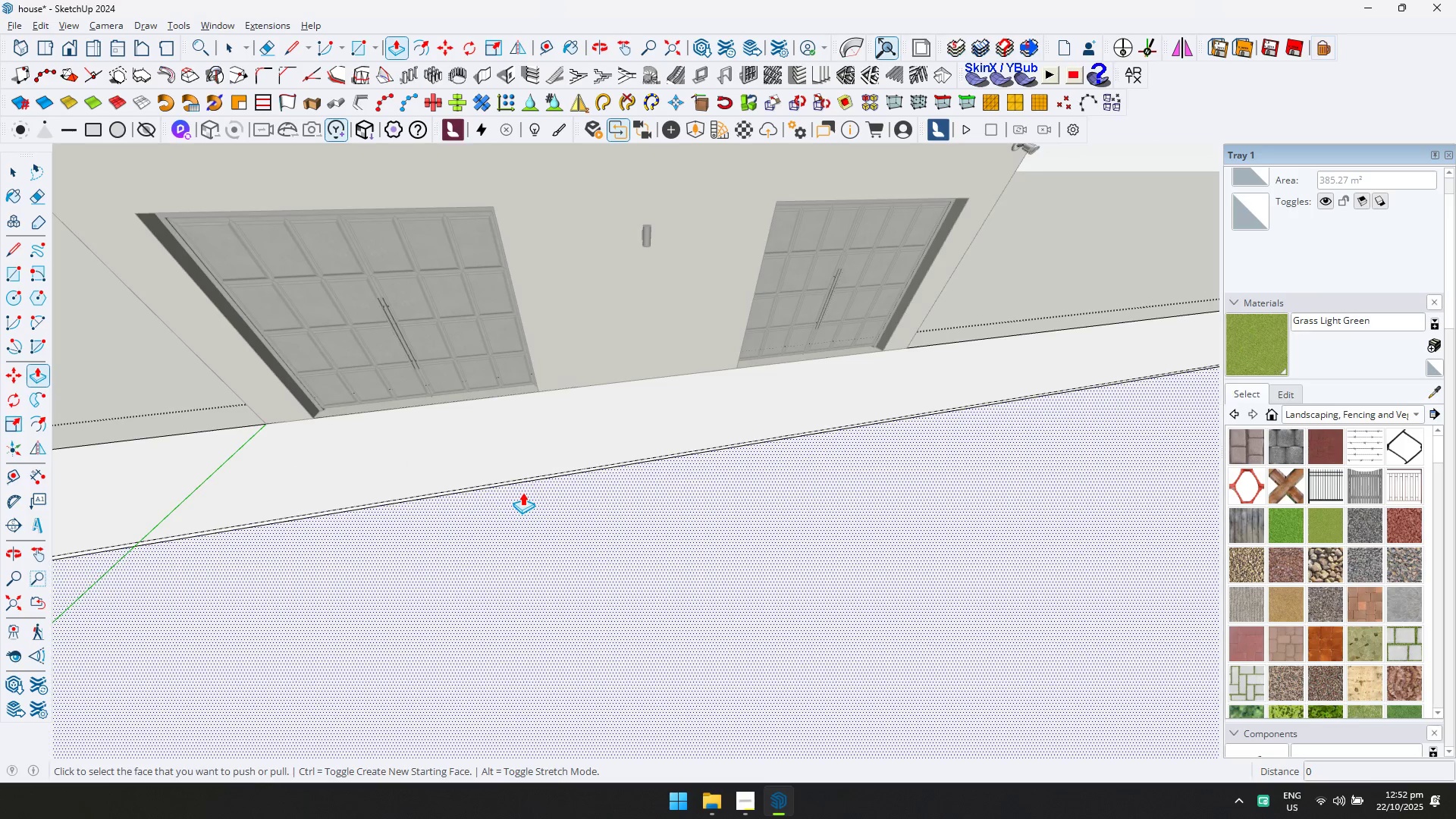 
left_click([522, 492])
 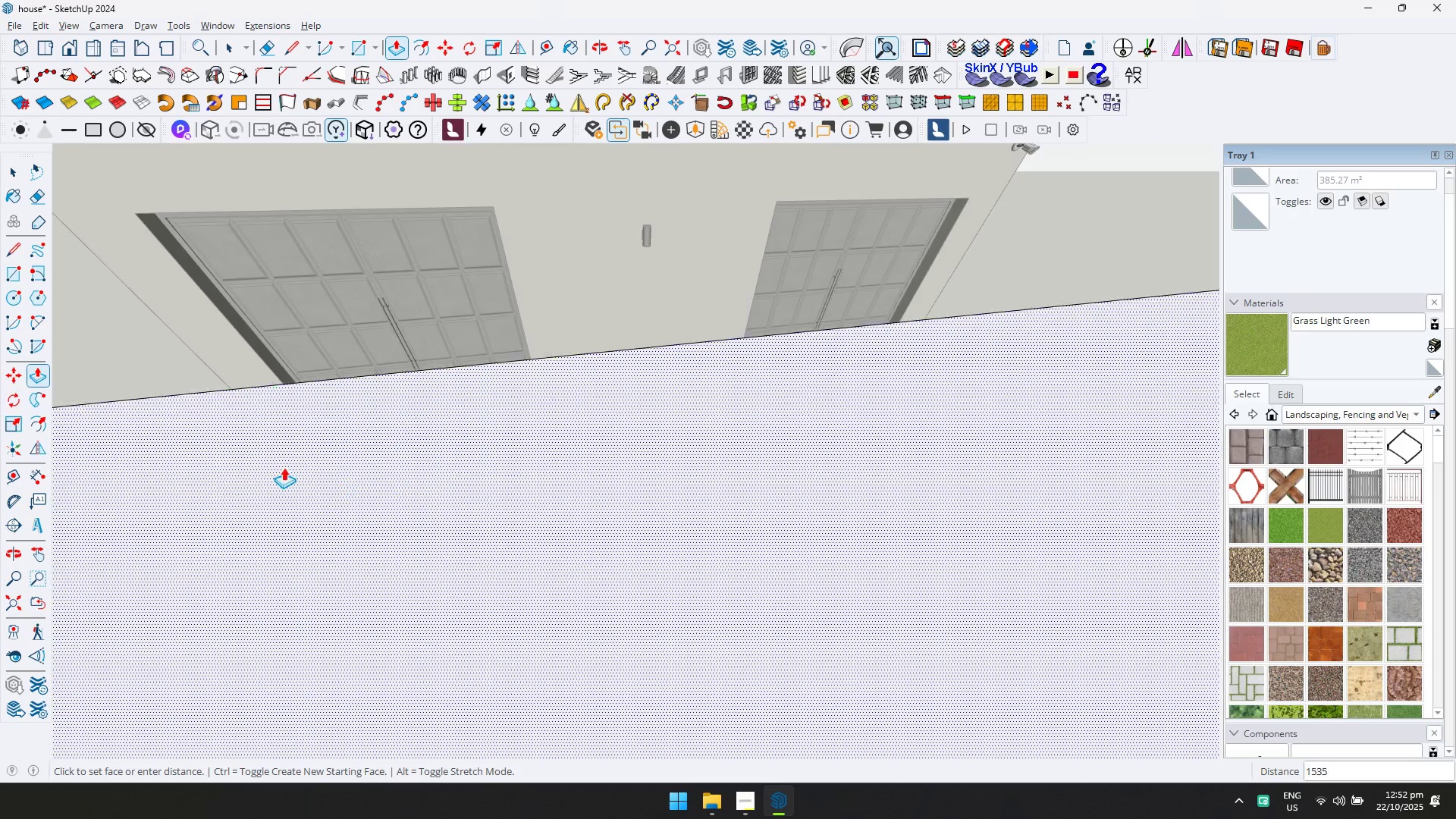 
hold_key(key=ShiftLeft, duration=0.55)
scroll: coordinate [225, 441], scroll_direction: down, amount: 1.0
 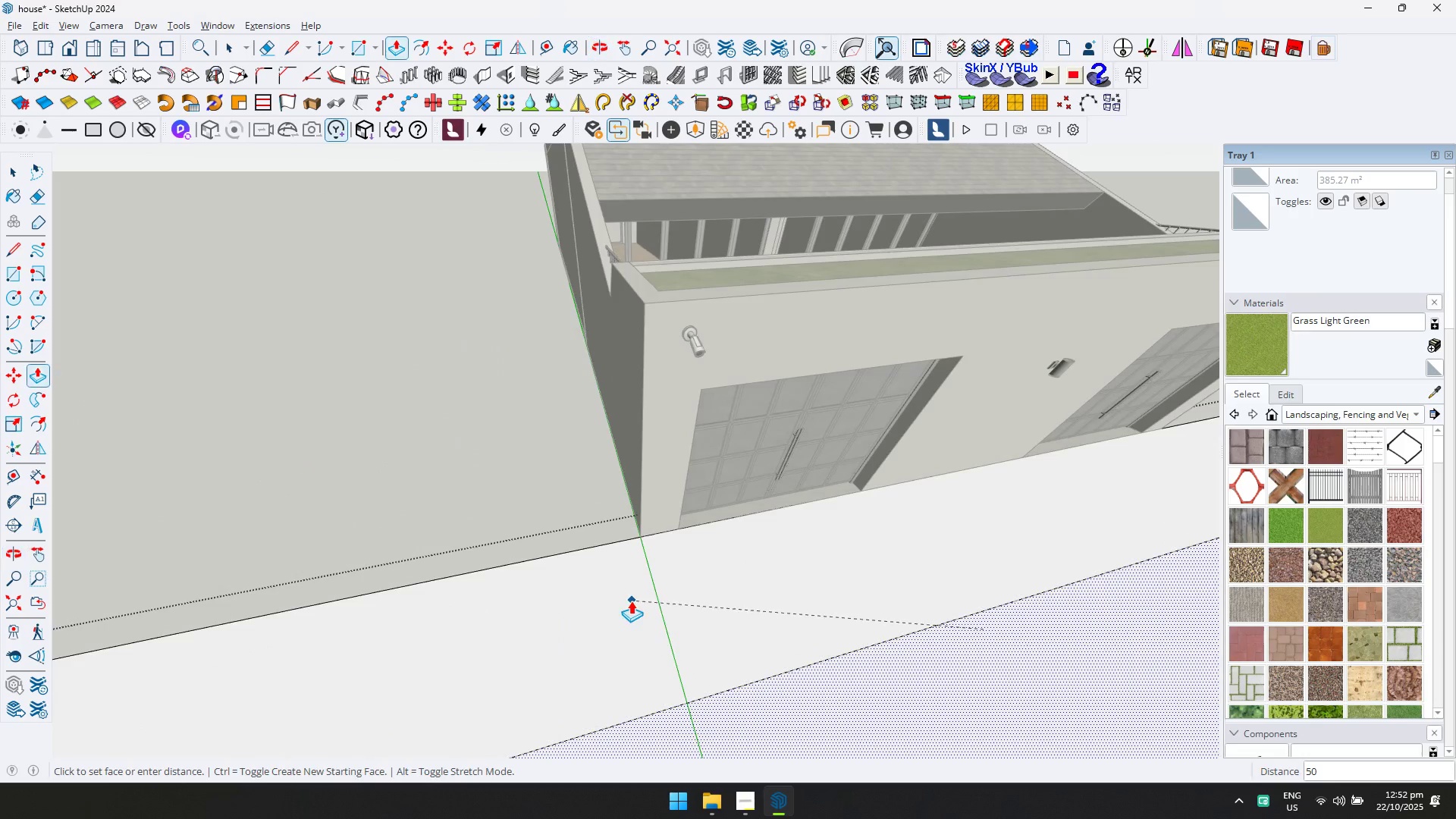 
left_click([629, 600])
 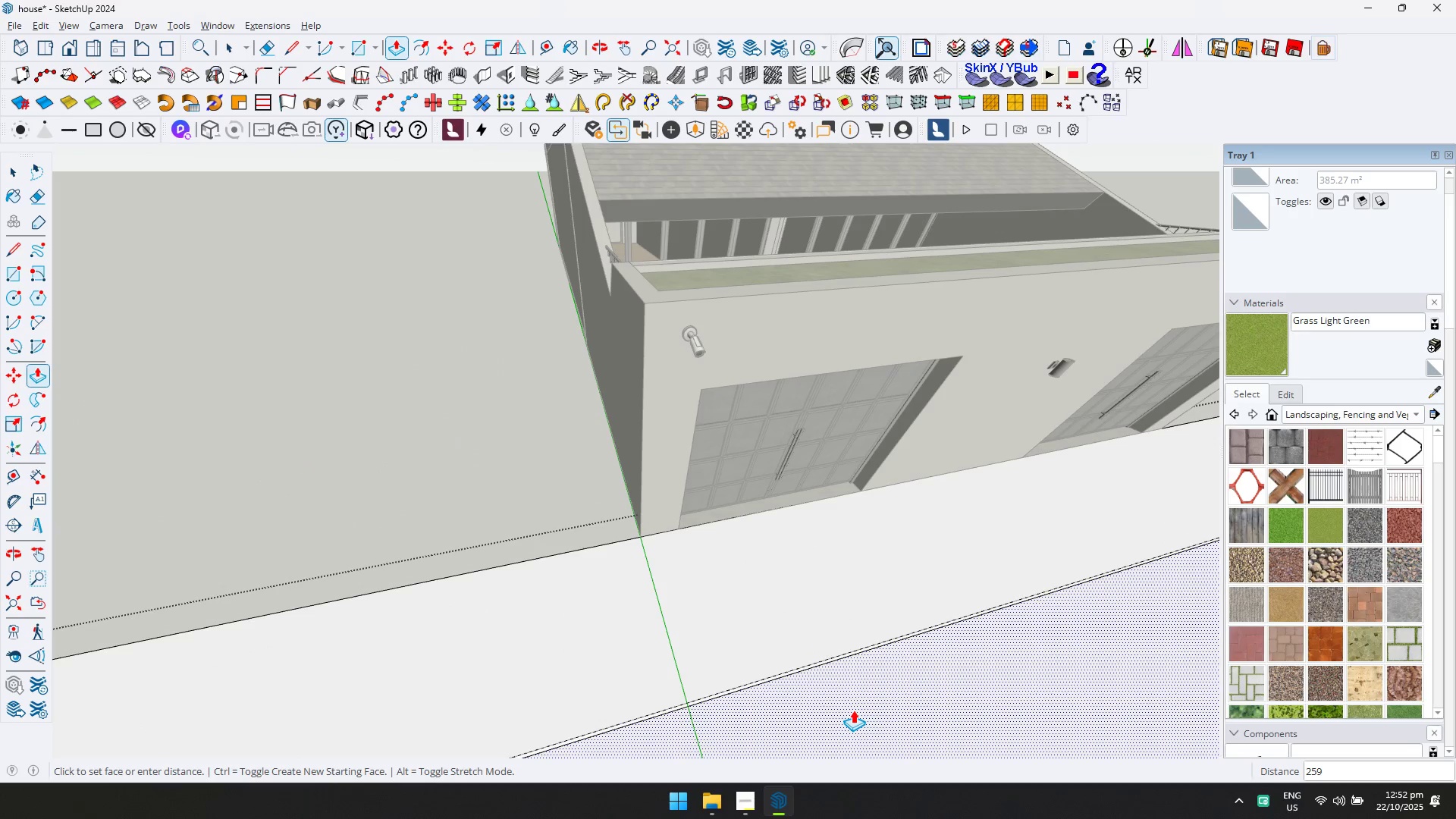 
type(50)
 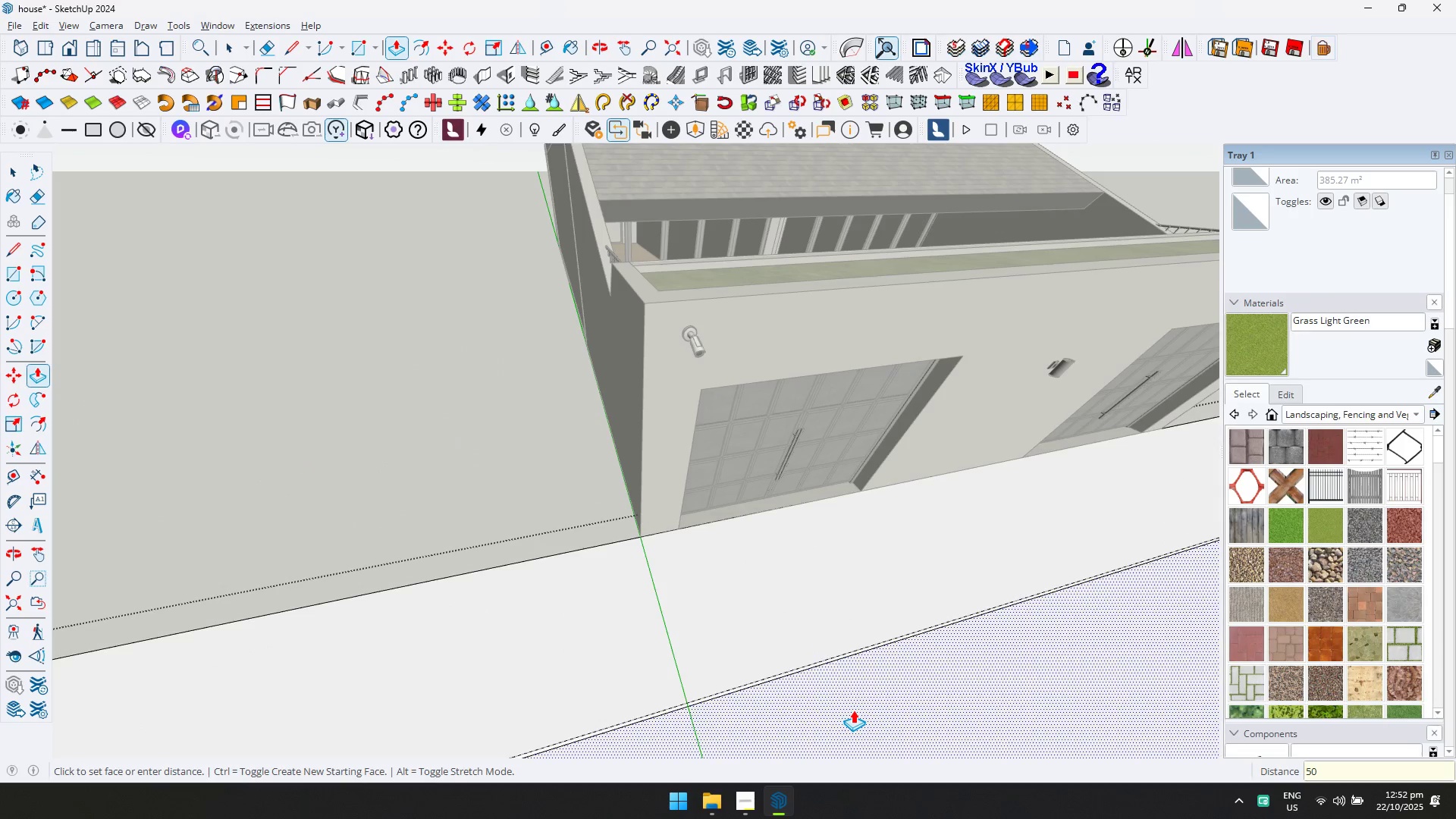 
key(Enter)
 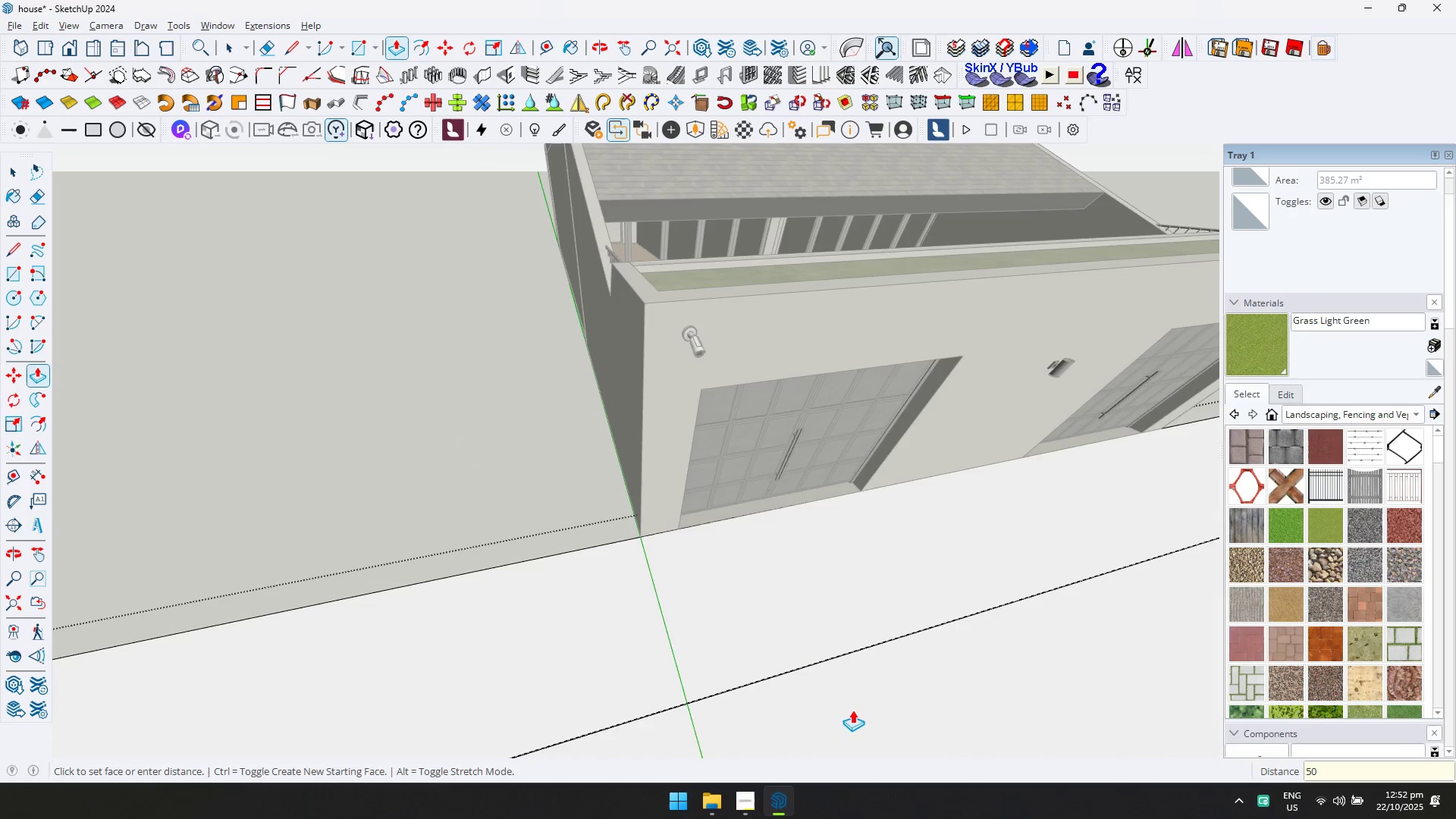 
scroll: coordinate [834, 695], scroll_direction: down, amount: 7.0
 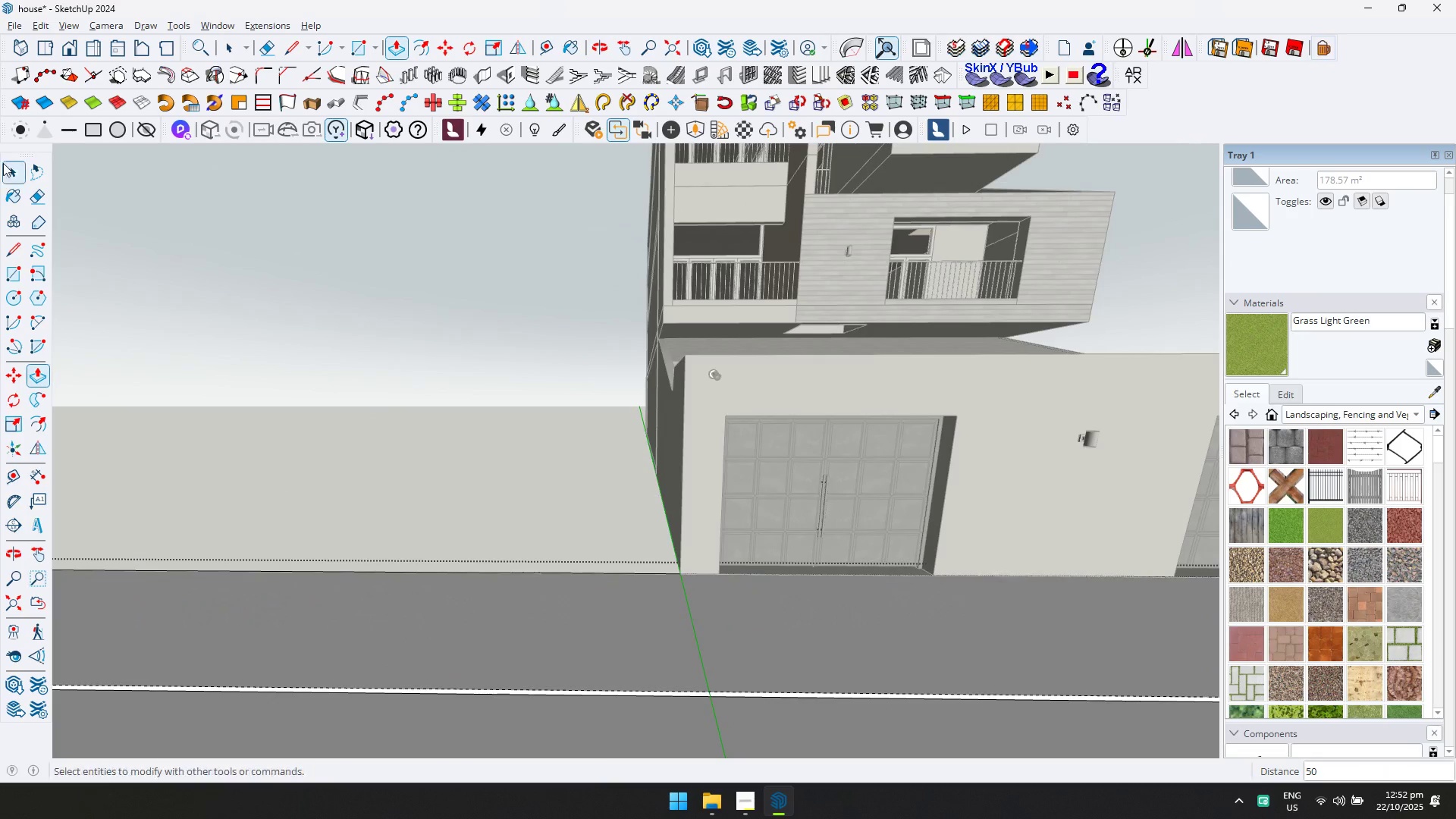 
left_click([10, 170])
 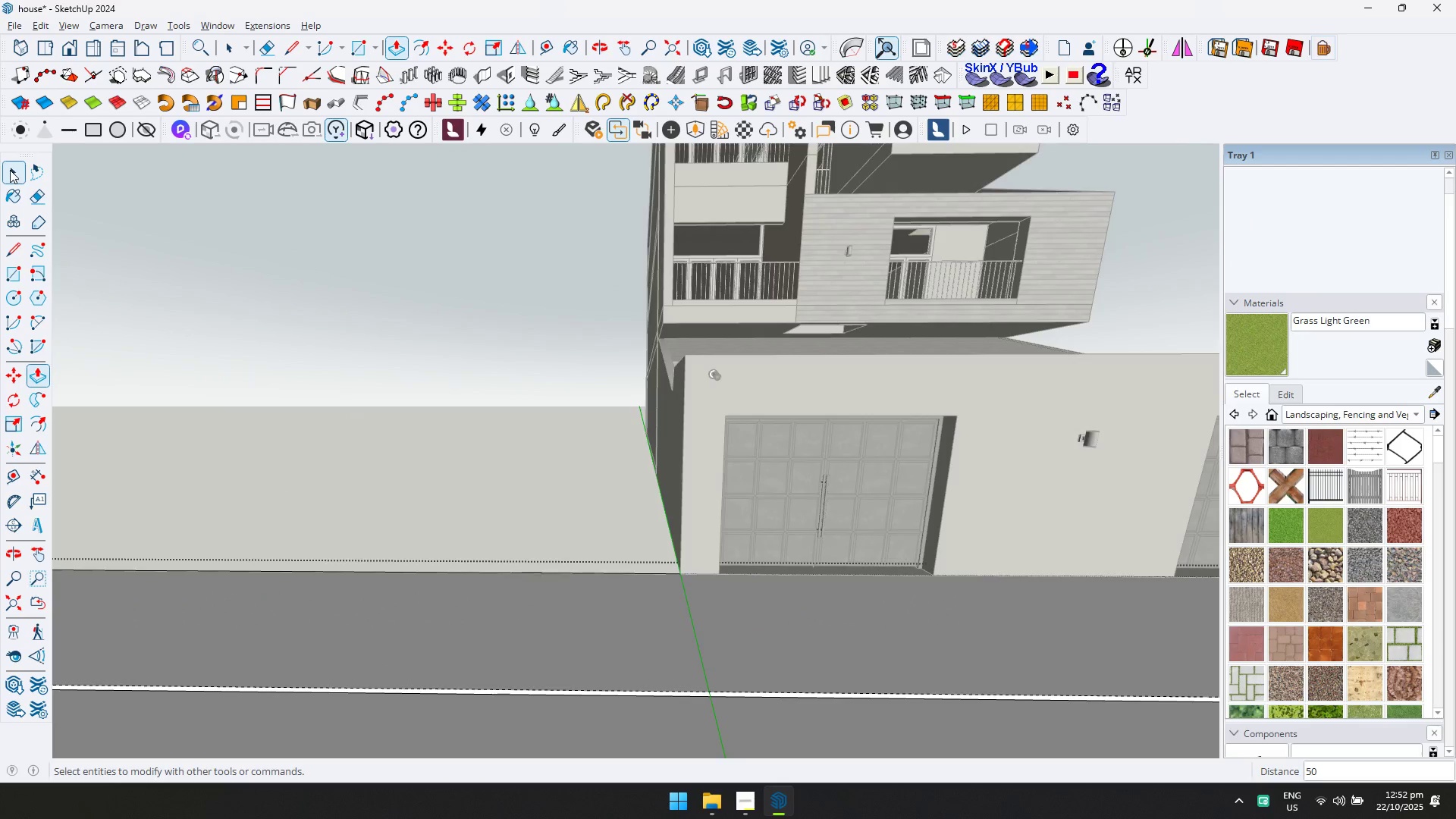 
key(Escape)
 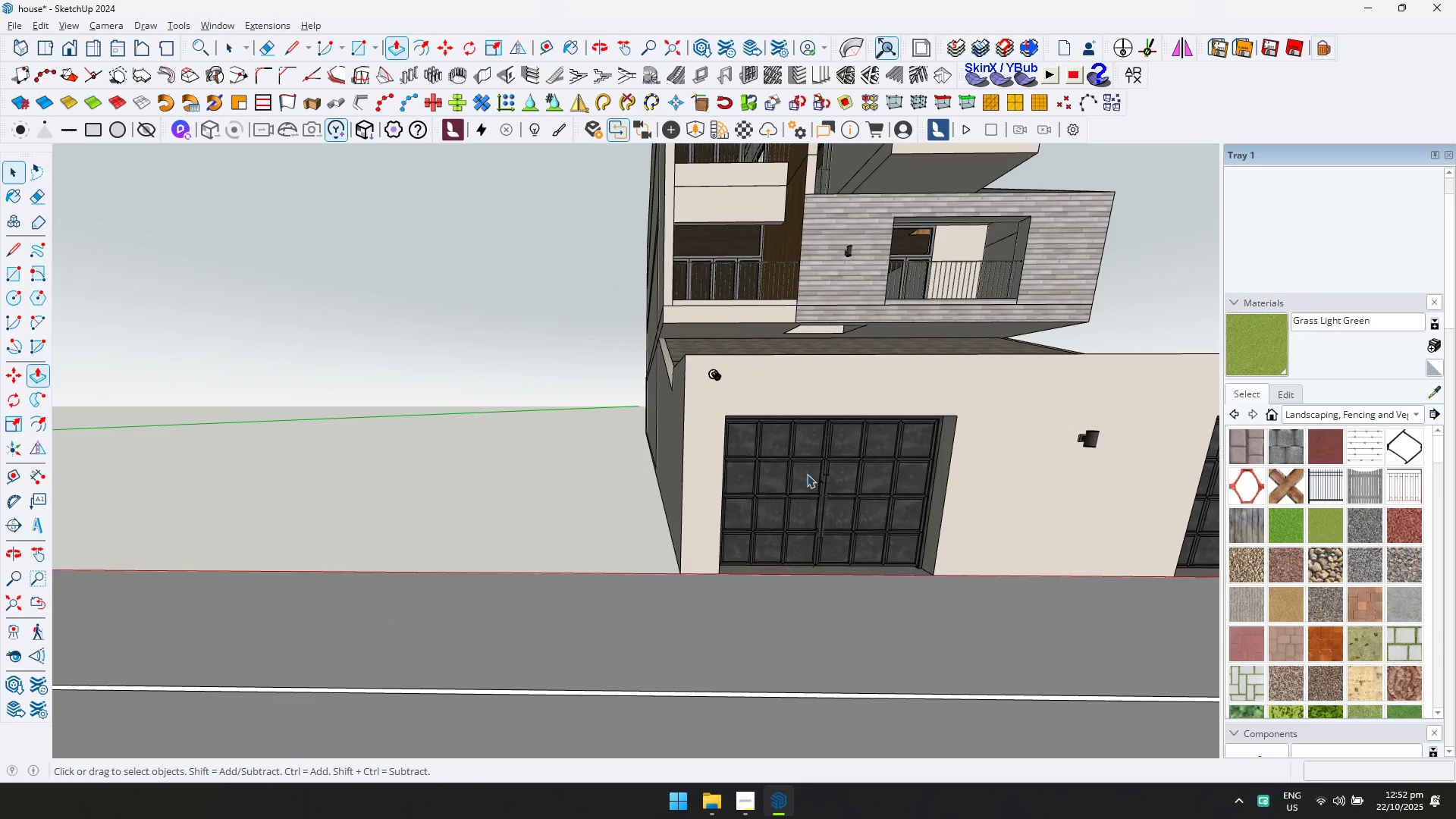 
scroll: coordinate [893, 509], scroll_direction: down, amount: 5.0
 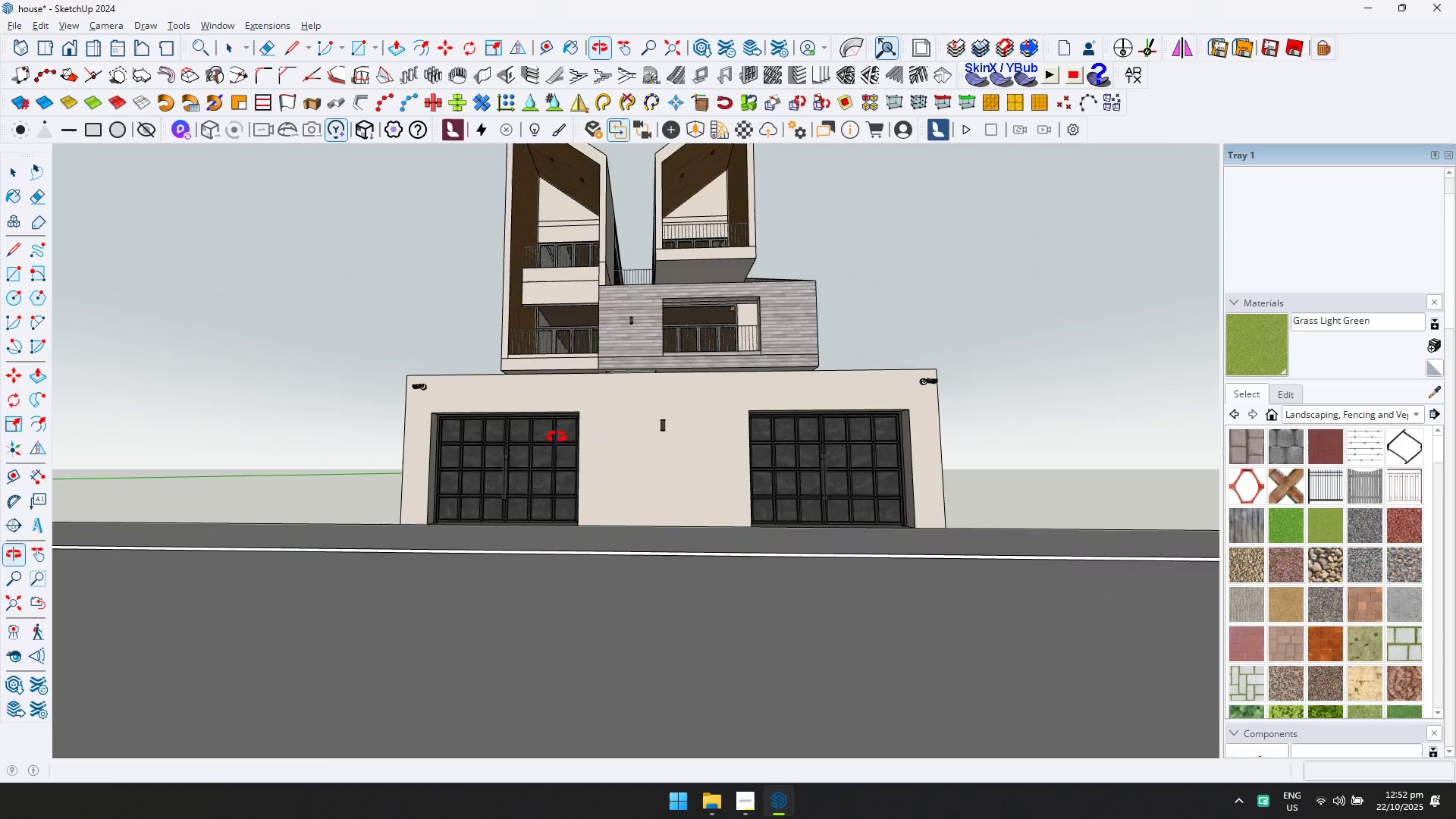 
key(Shift+ShiftLeft)
 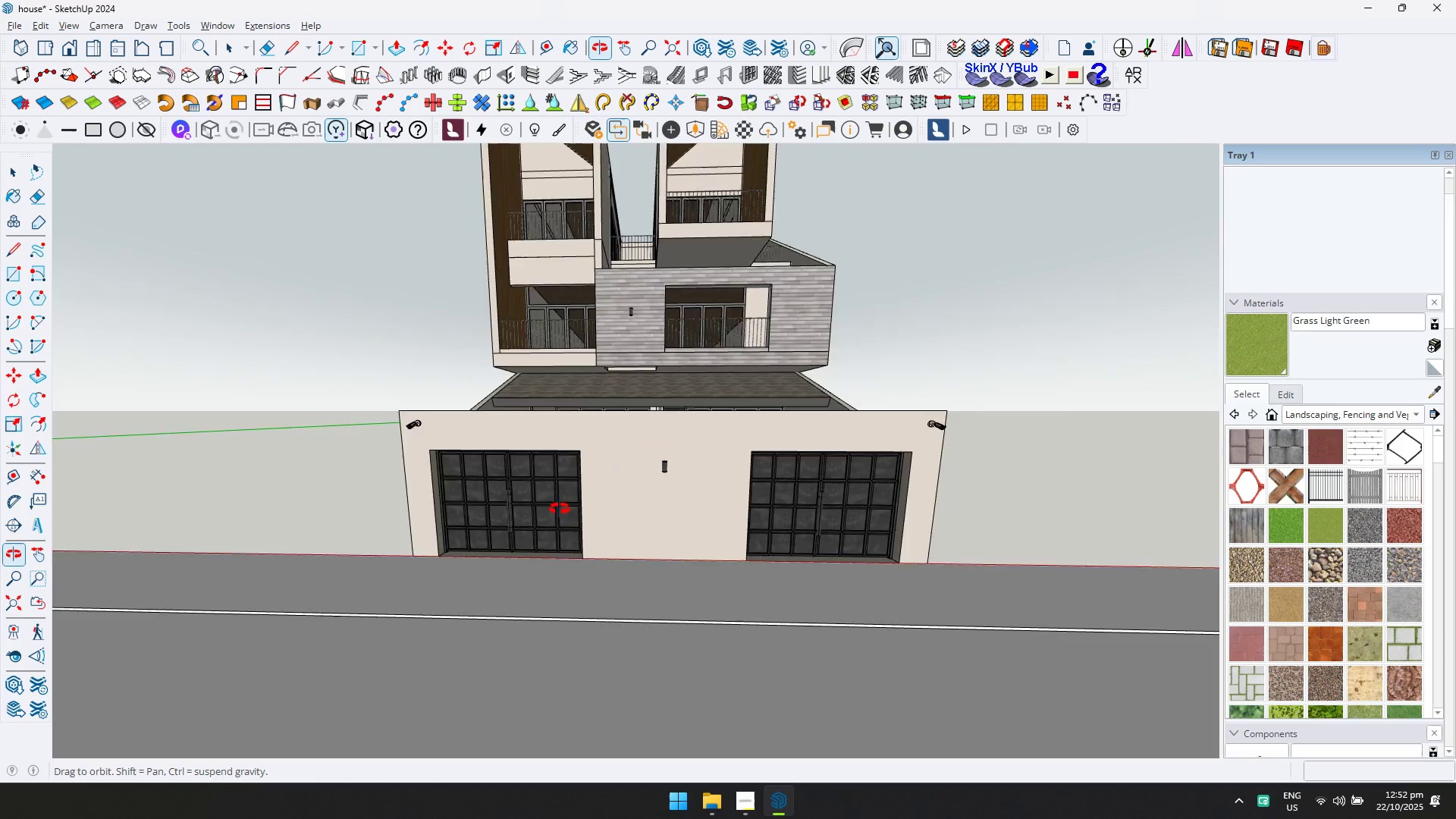 
key(Escape)
 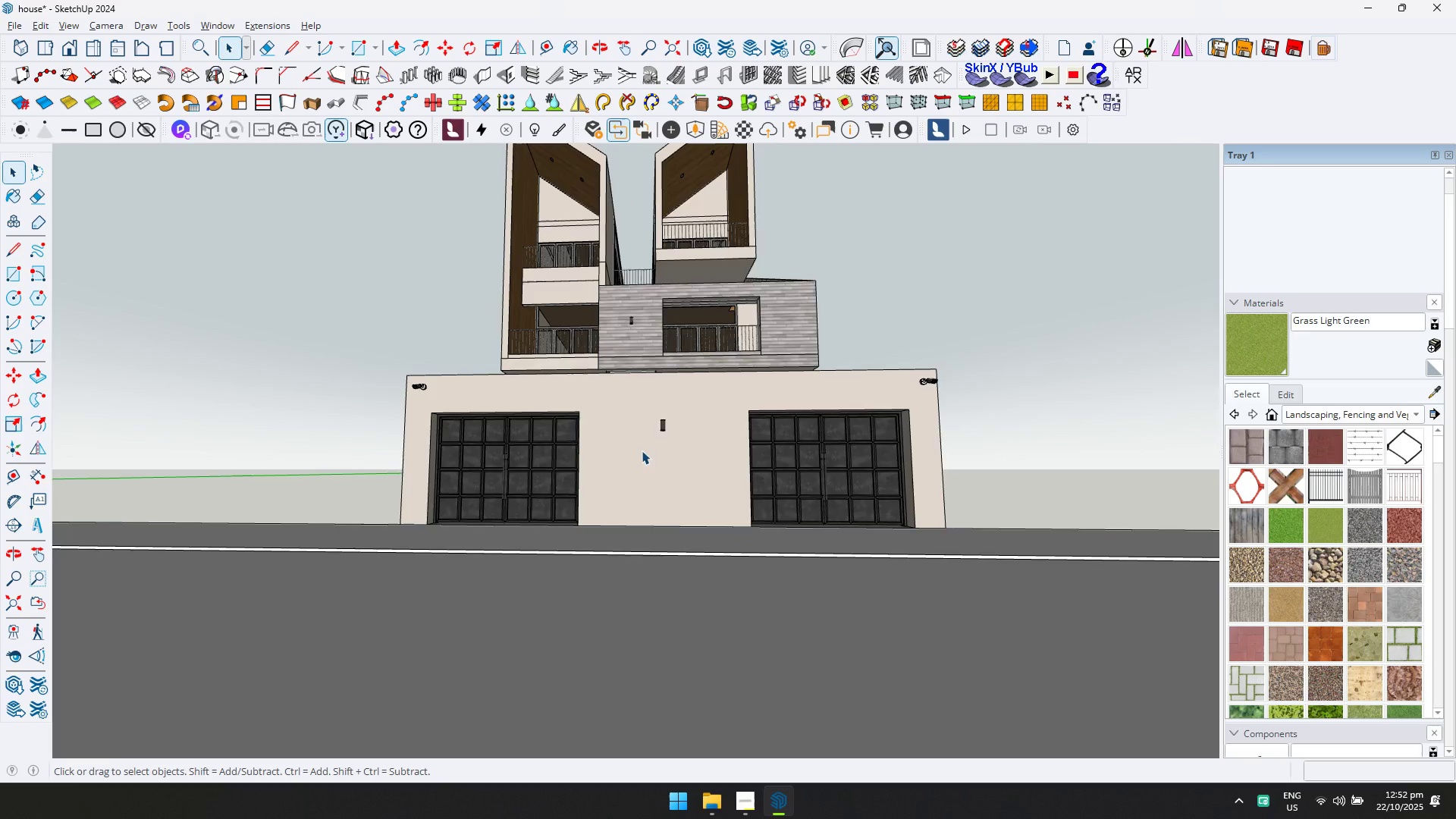 
scroll: coordinate [705, 593], scroll_direction: up, amount: 3.0
 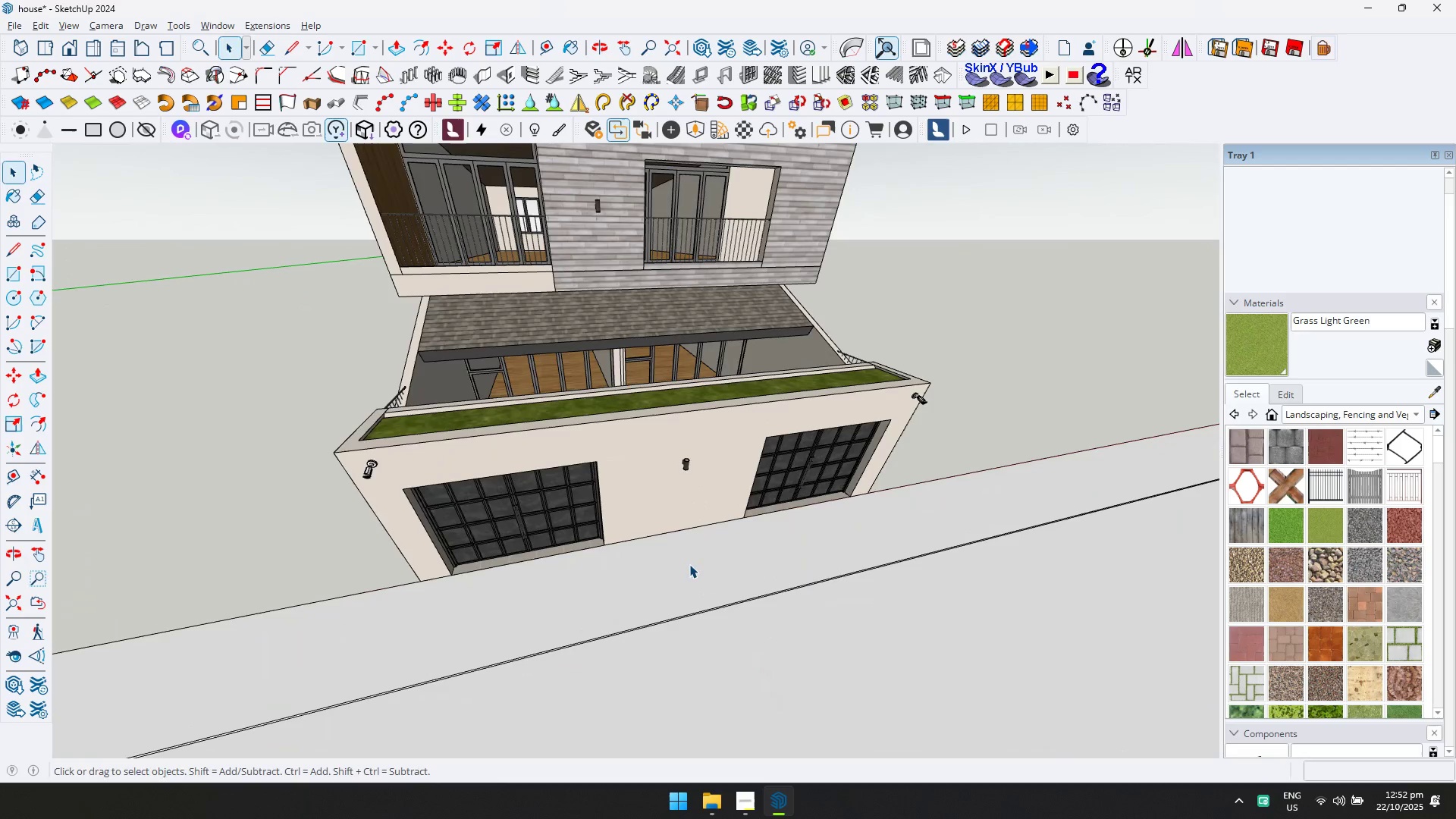 
scroll: coordinate [689, 564], scroll_direction: down, amount: 3.0
 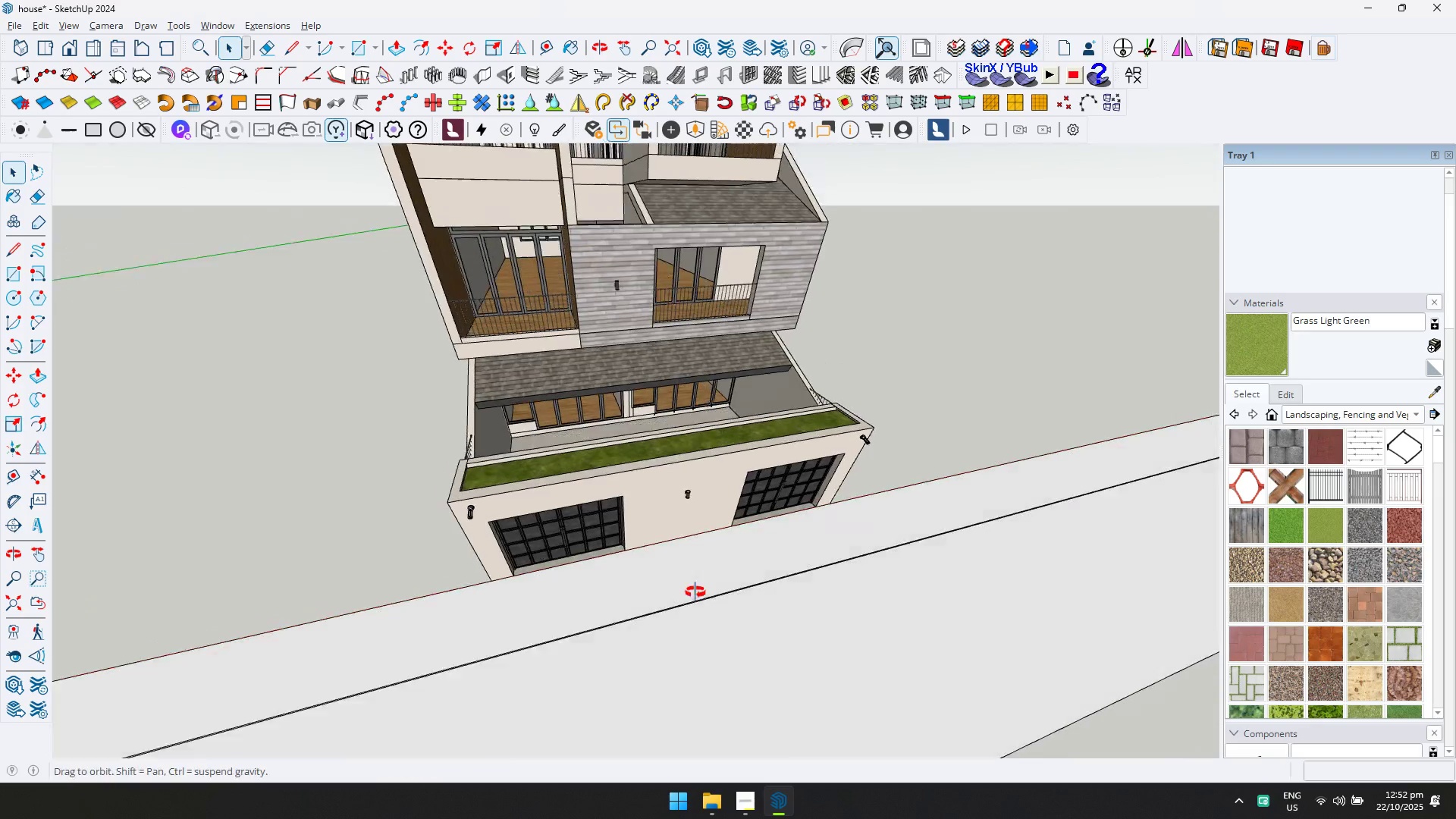 
key(Control+ControlLeft)
 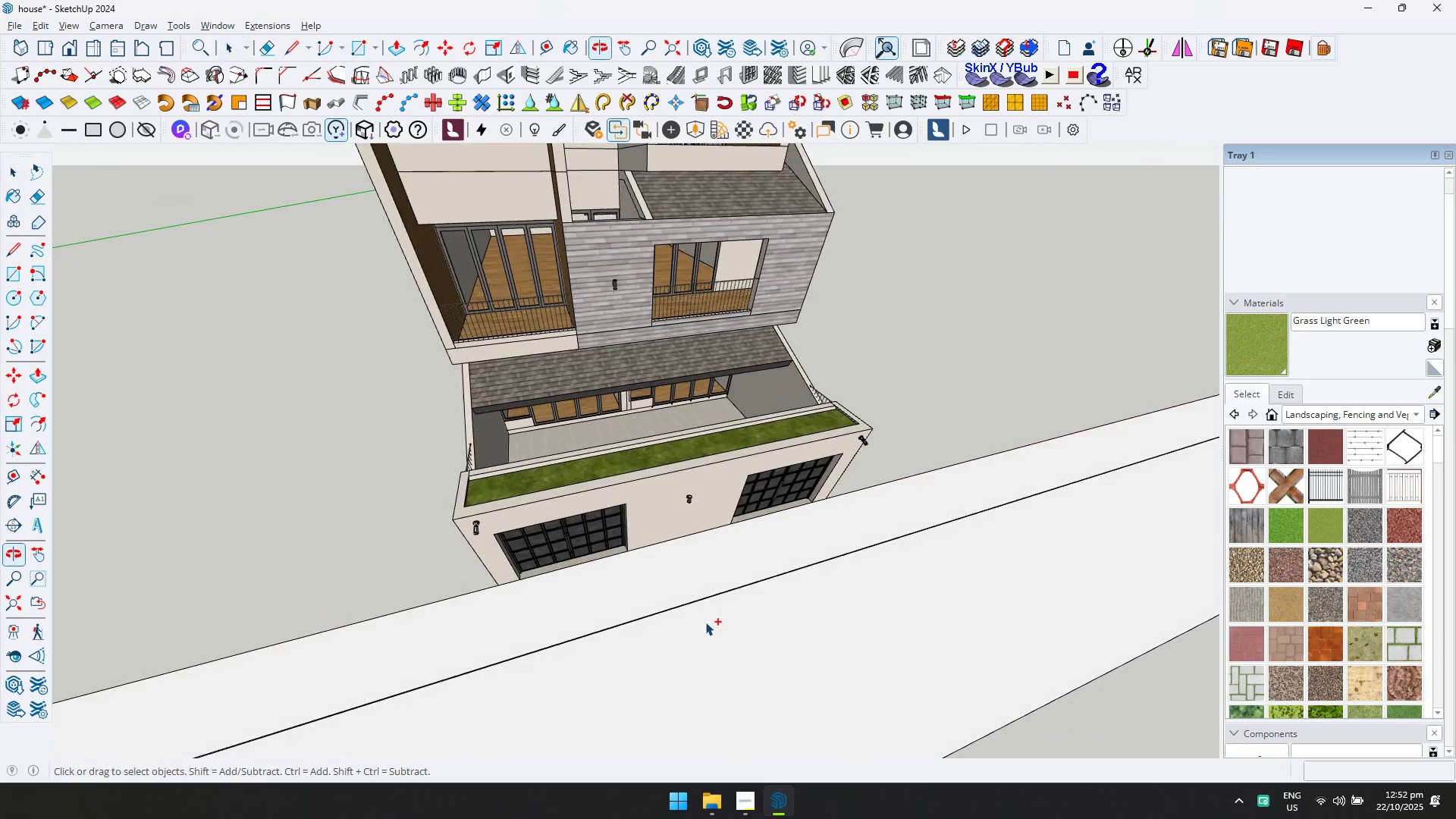 
key(Control+S)
 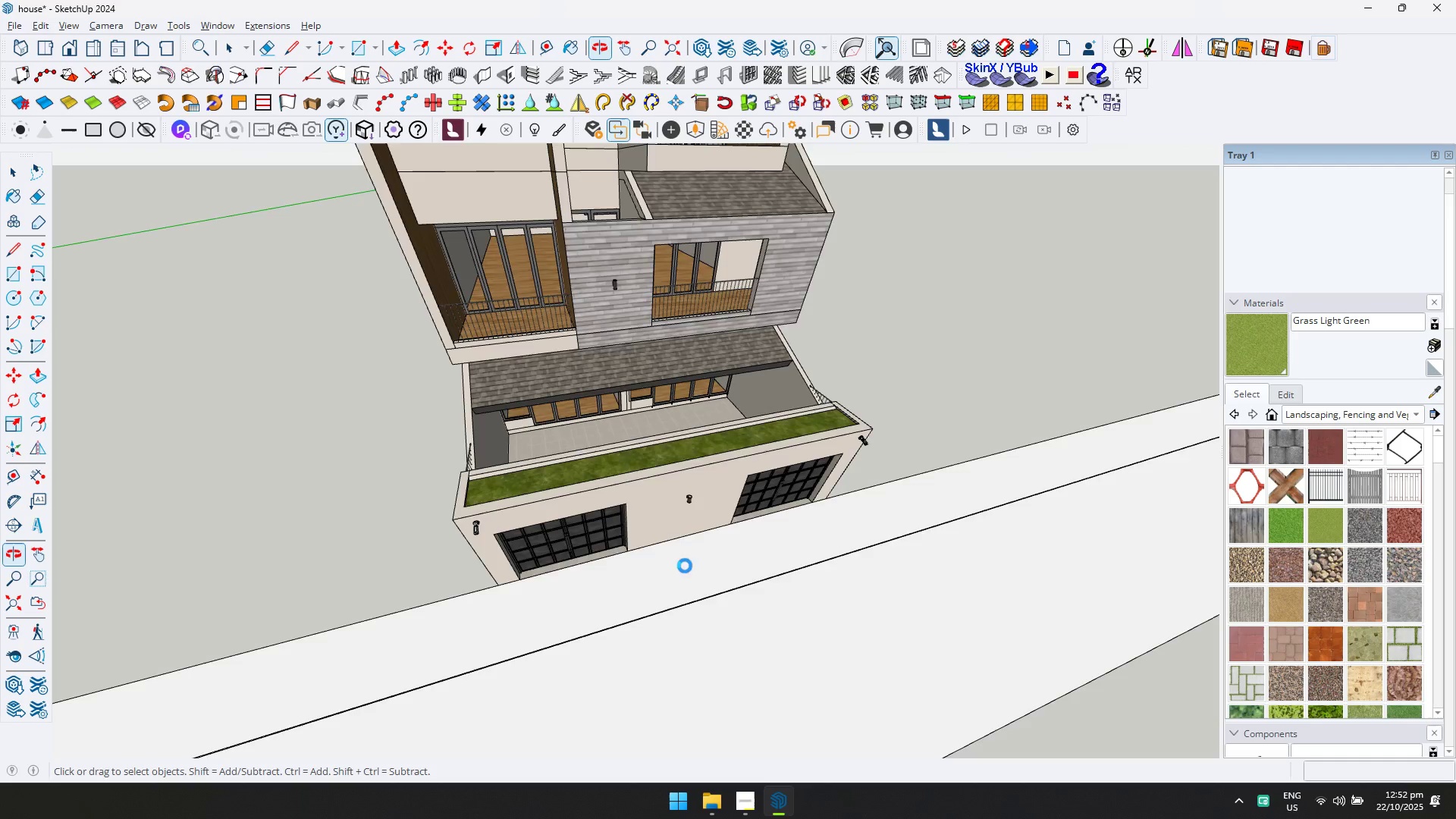 
scroll: coordinate [574, 537], scroll_direction: down, amount: 1.0
 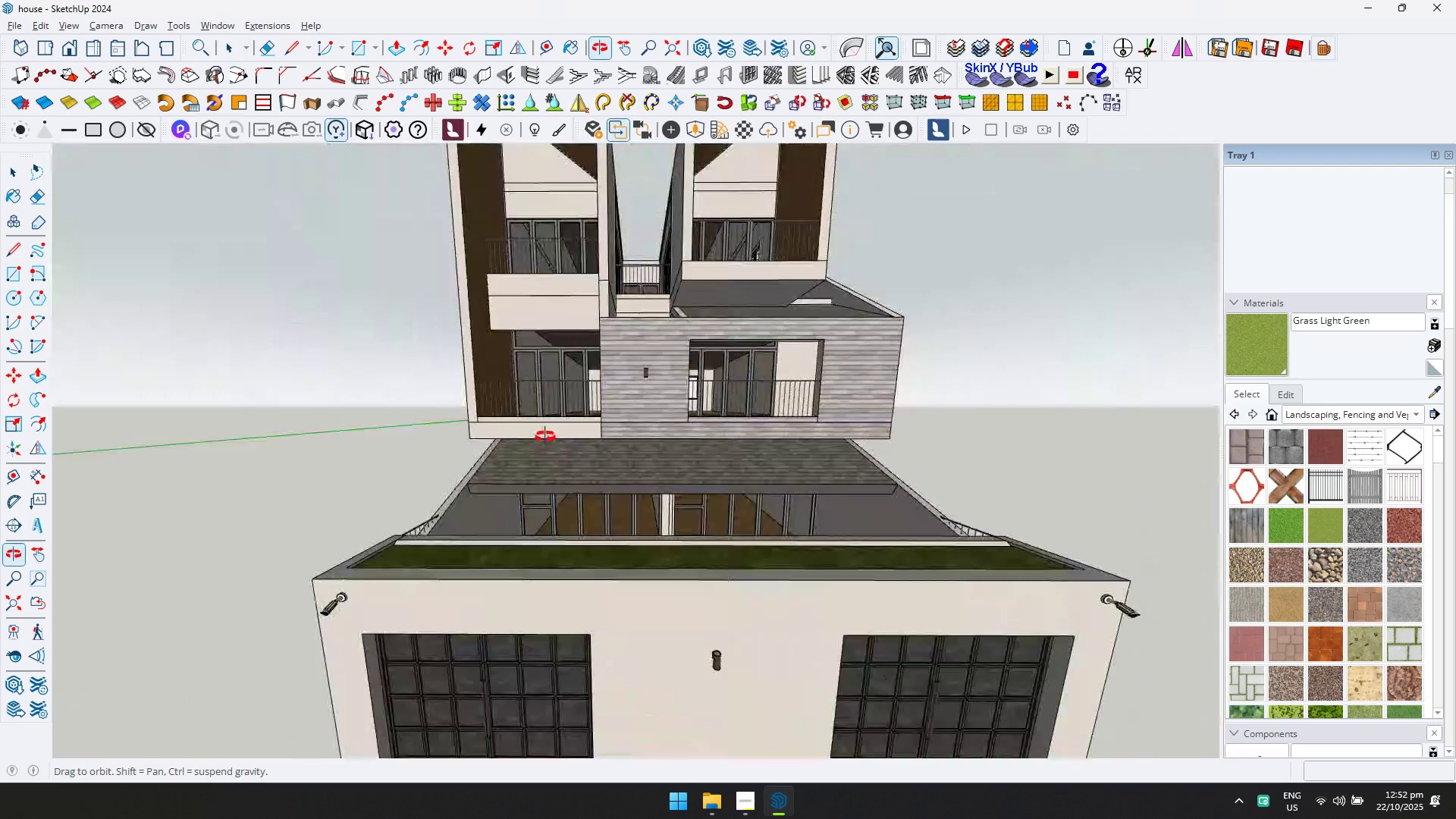 
key(Shift+ShiftLeft)
 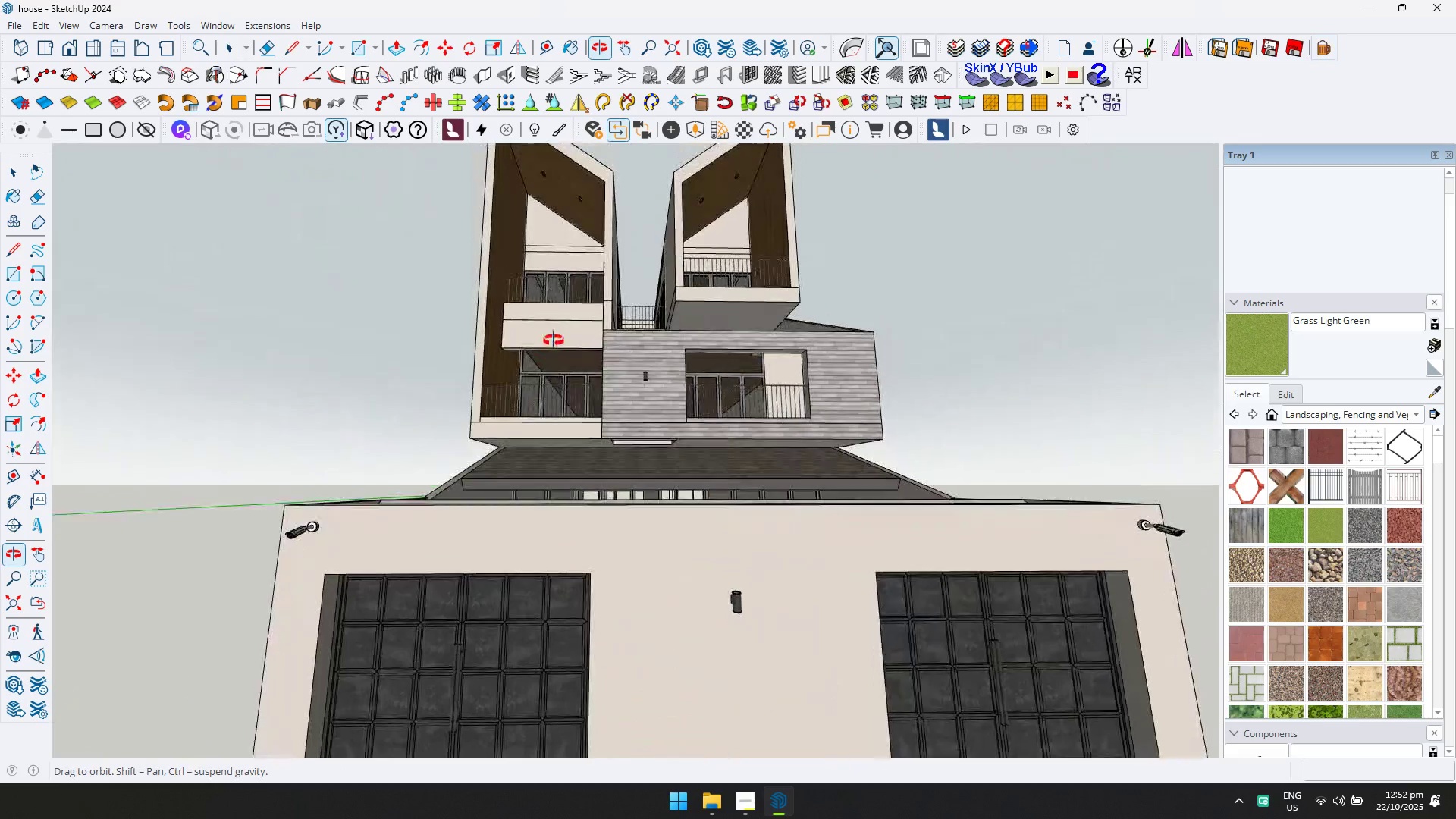 
scroll: coordinate [645, 522], scroll_direction: down, amount: 1.0
 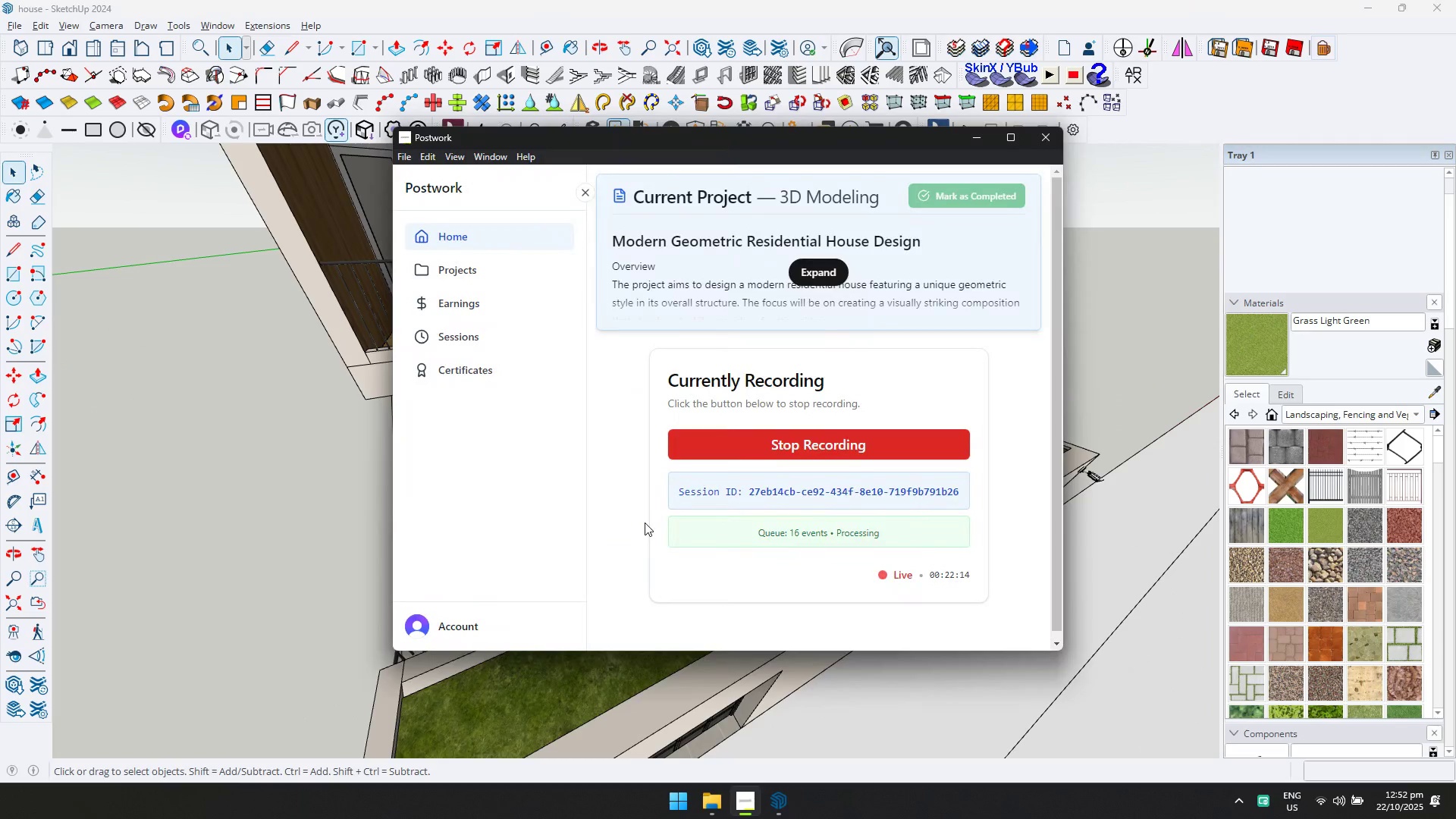 
key(Control+ControlLeft)
 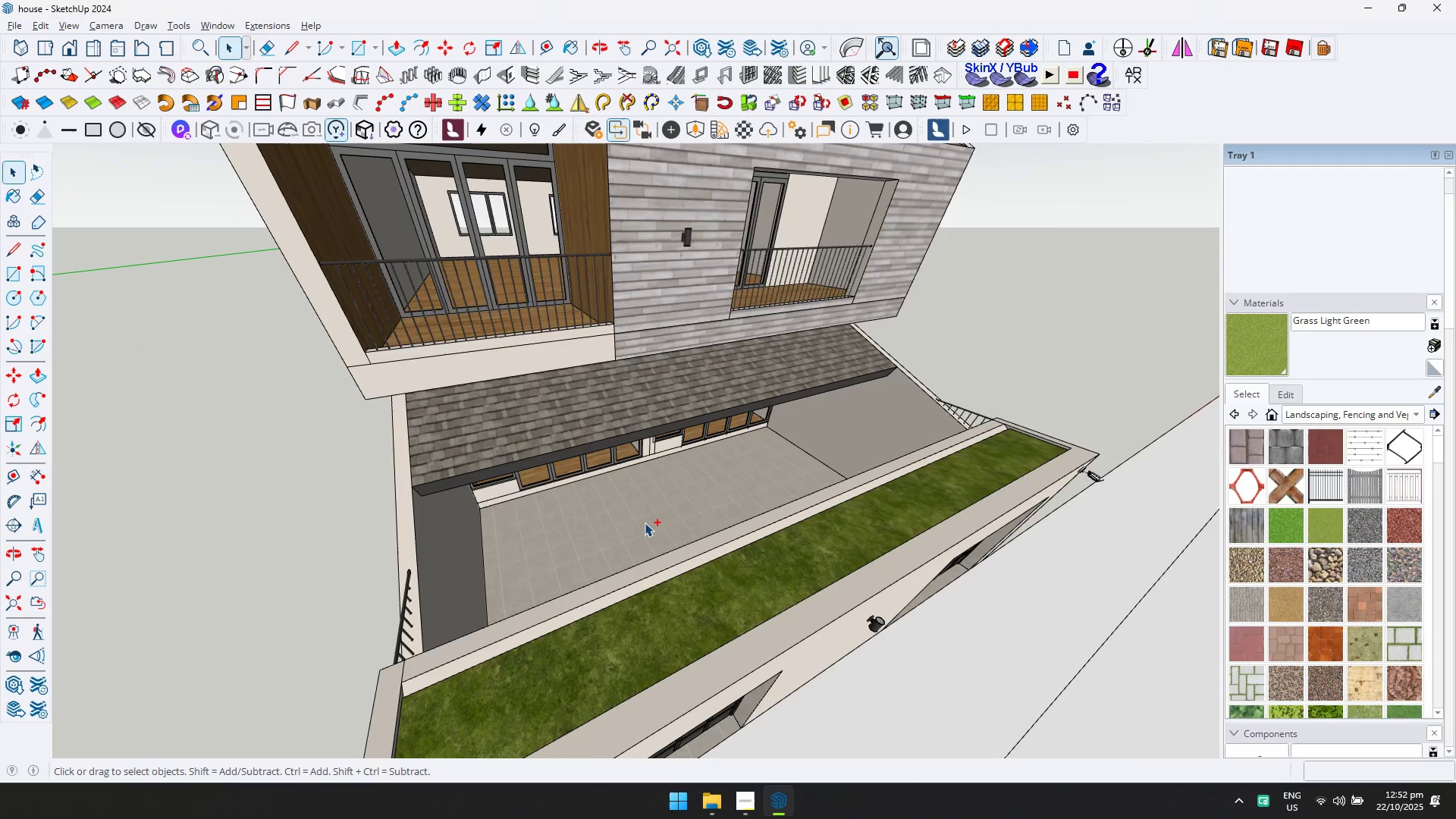 
key(Control+S)
 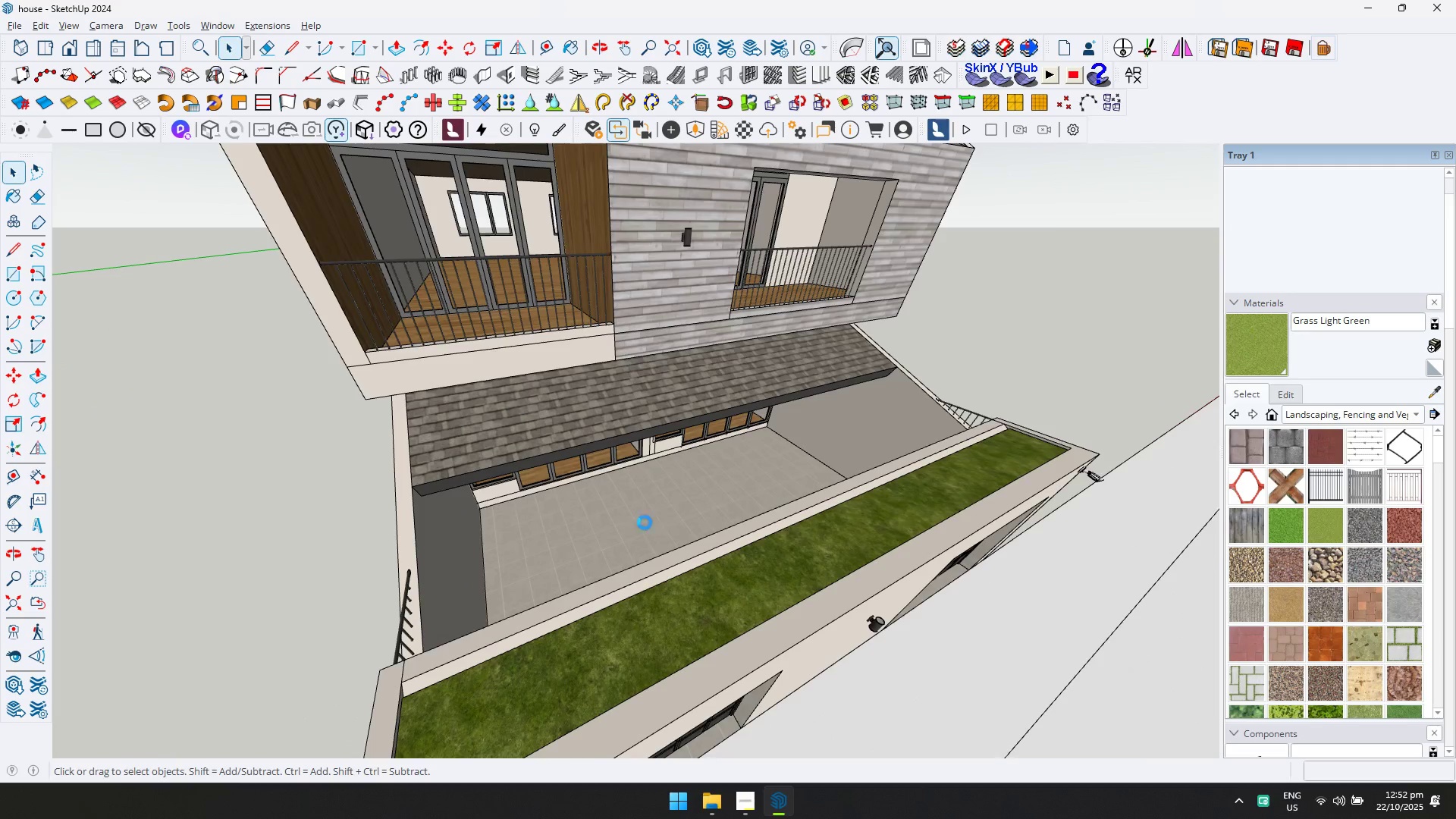 
key(Alt+AltLeft)
 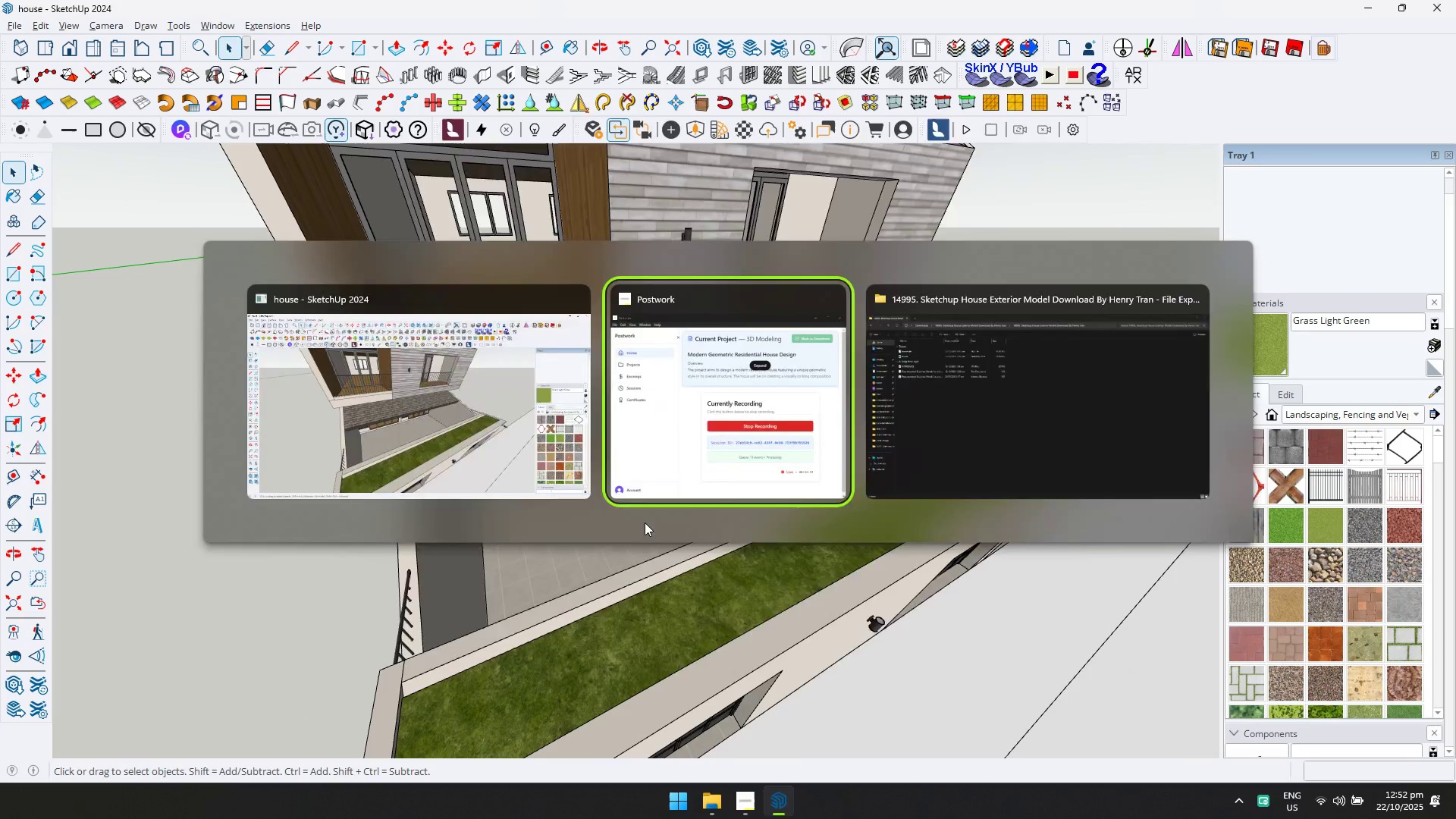 
key(Alt+Tab)